 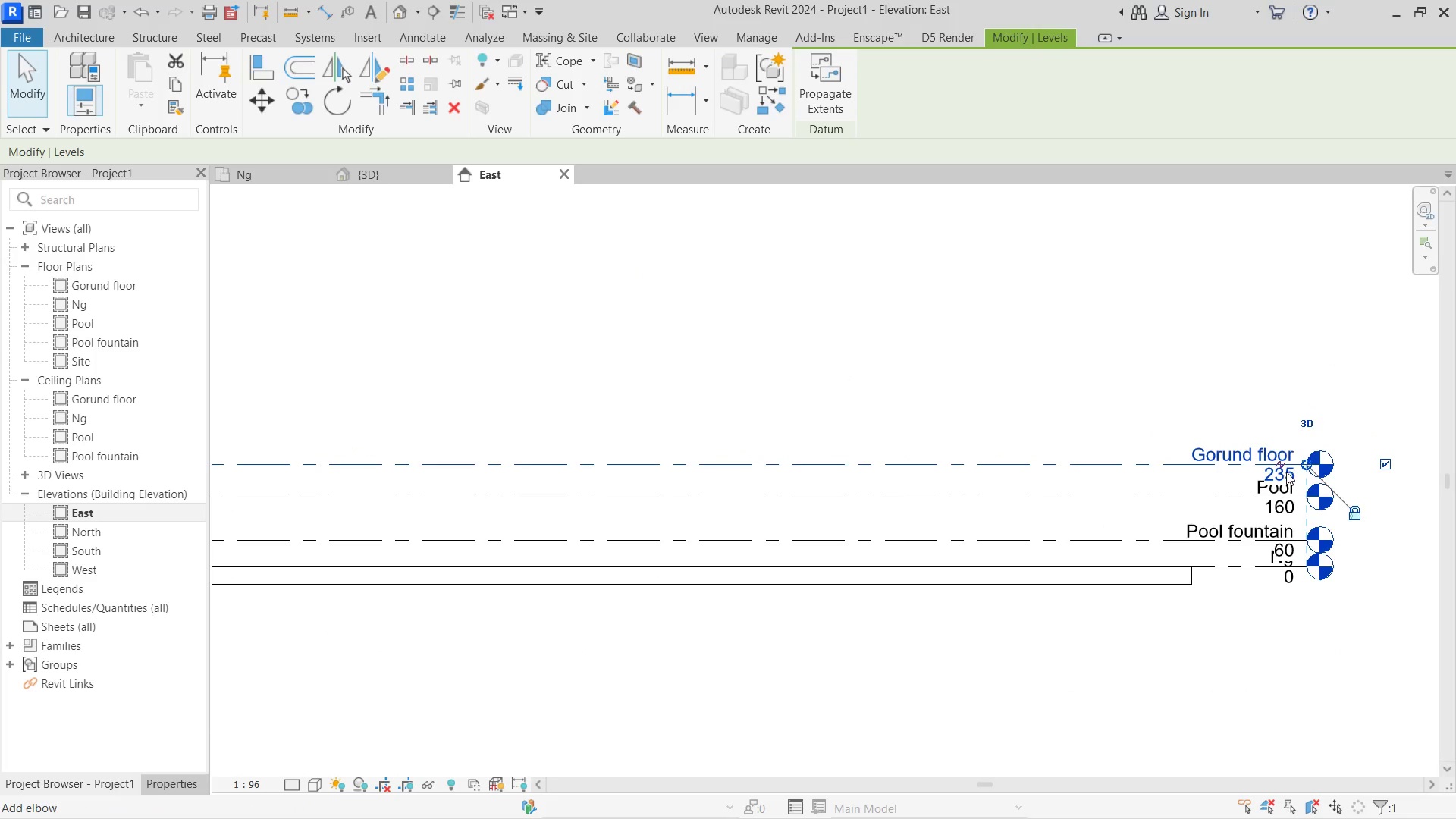 
scroll: coordinate [1246, 471], scroll_direction: up, amount: 3.0
 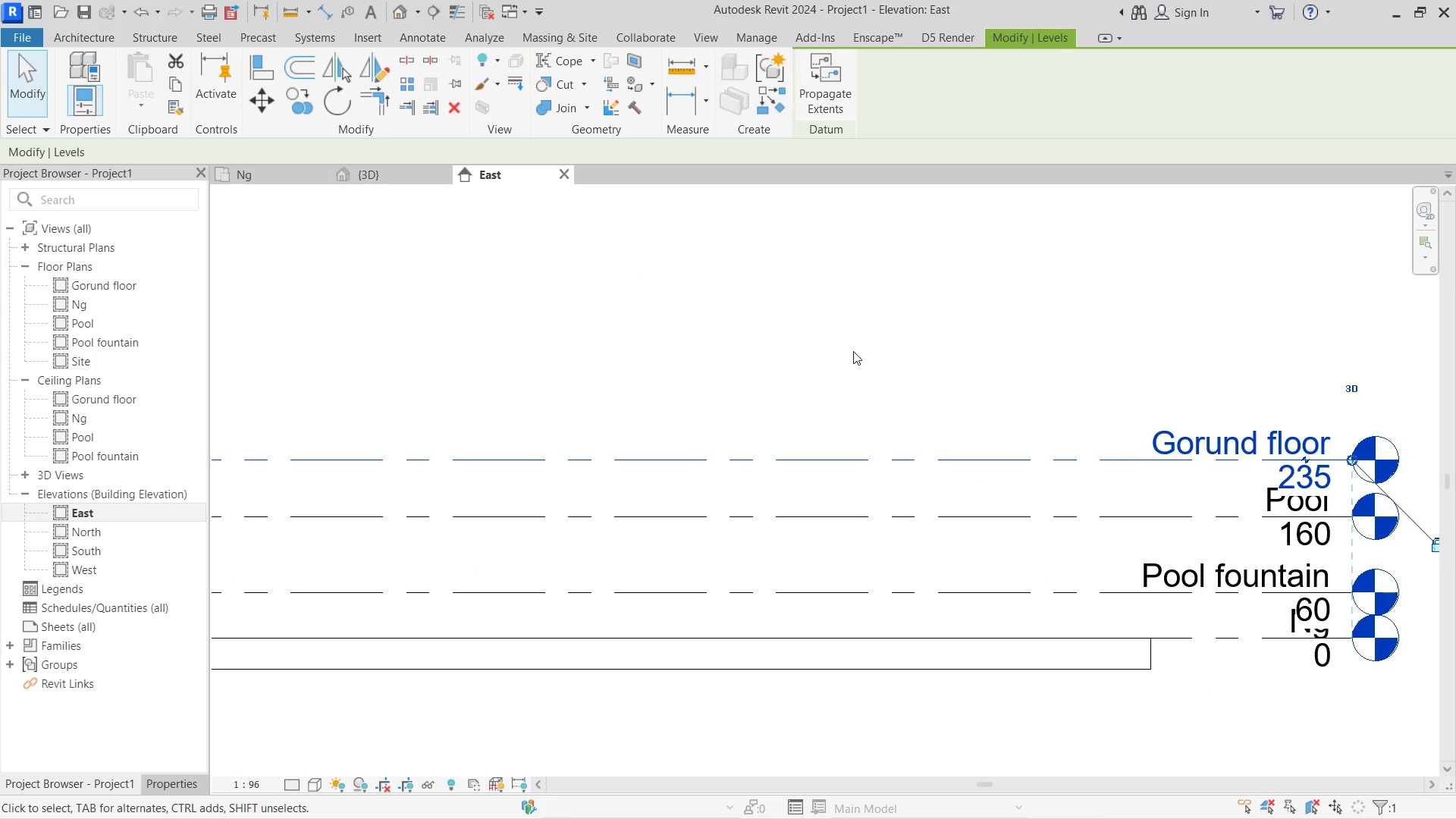 
scroll: coordinate [849, 353], scroll_direction: down, amount: 7.0
 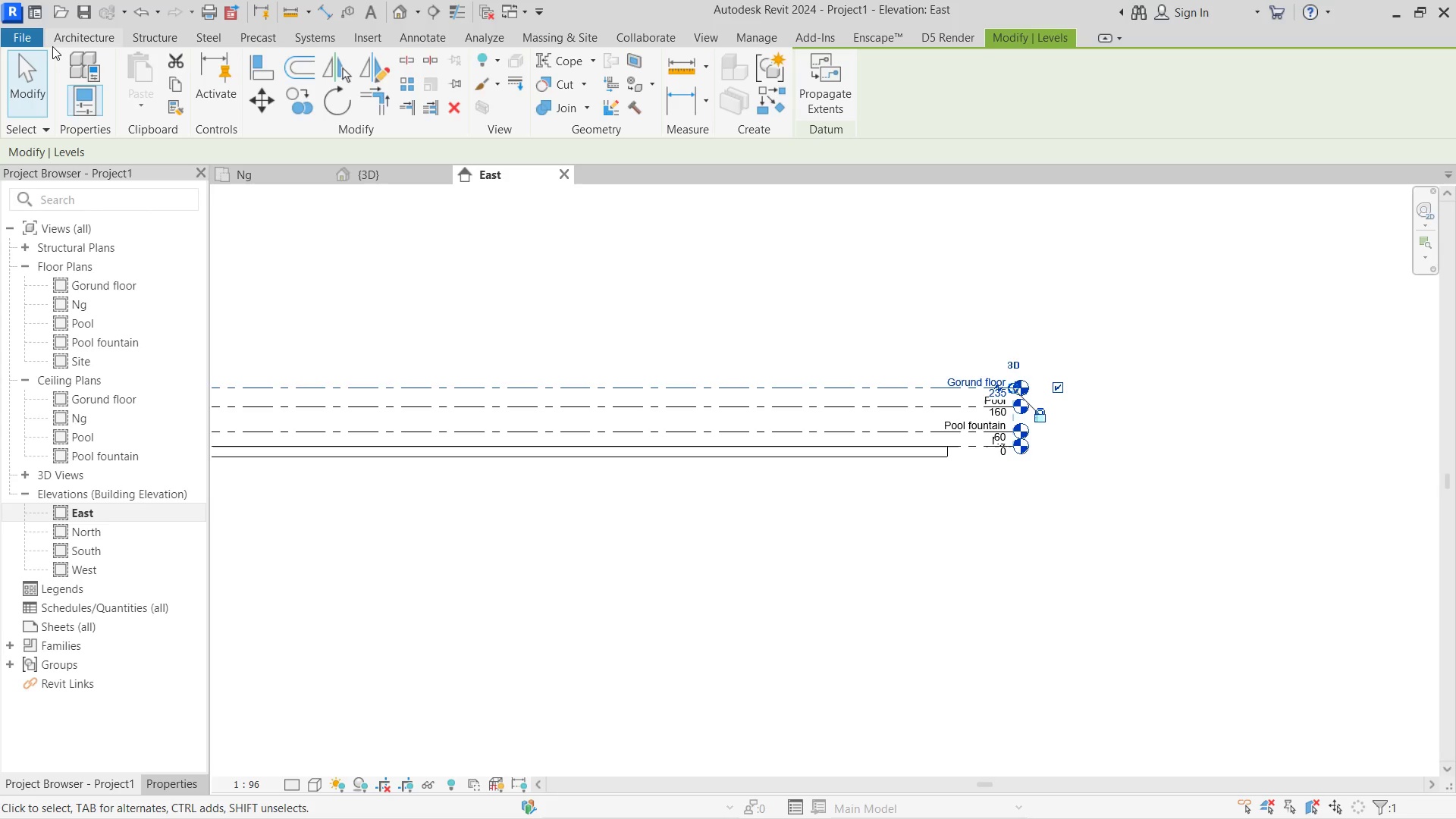 
left_click([54, 42])
 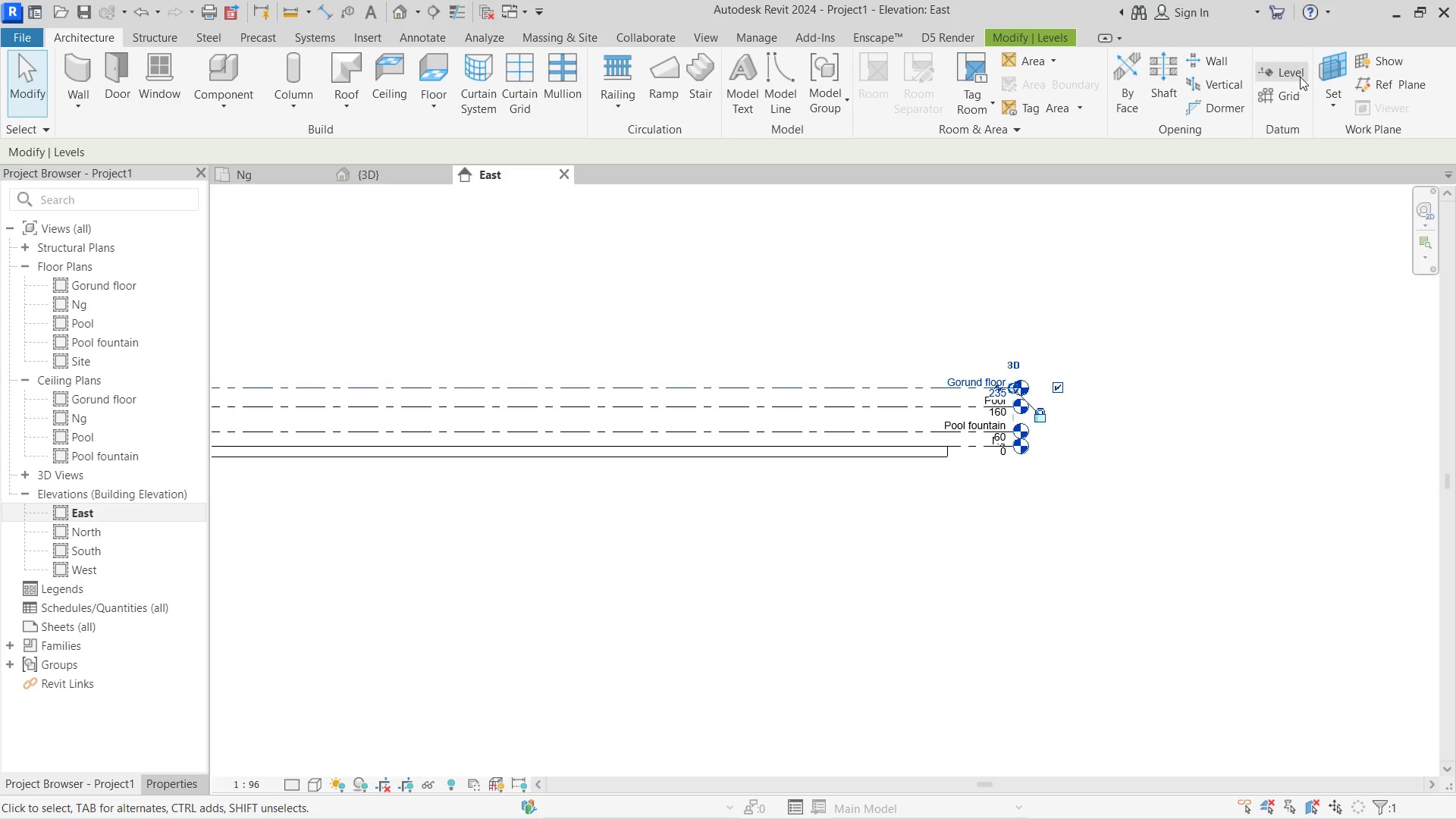 
left_click([1300, 77])
 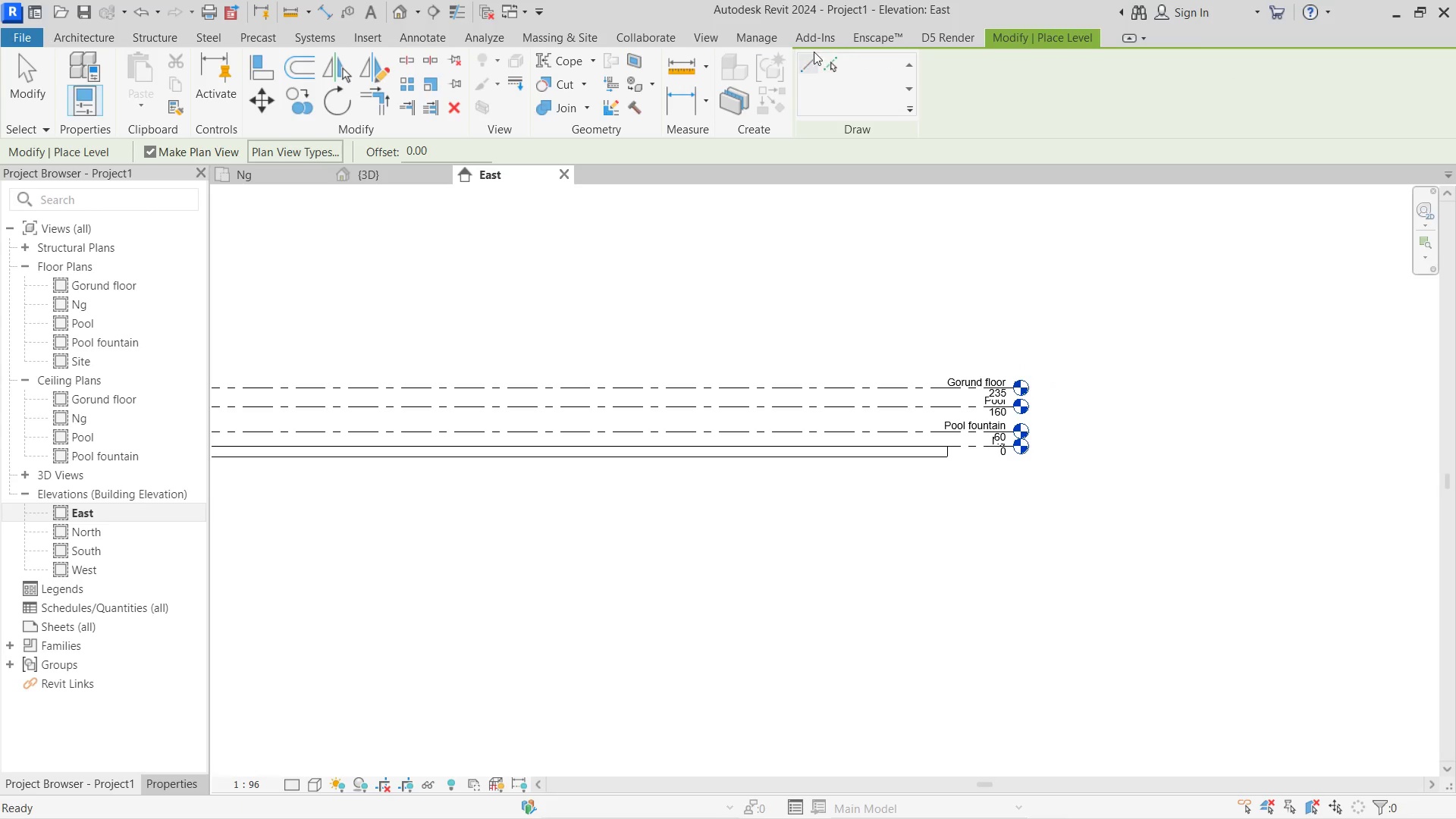 
left_click([827, 58])
 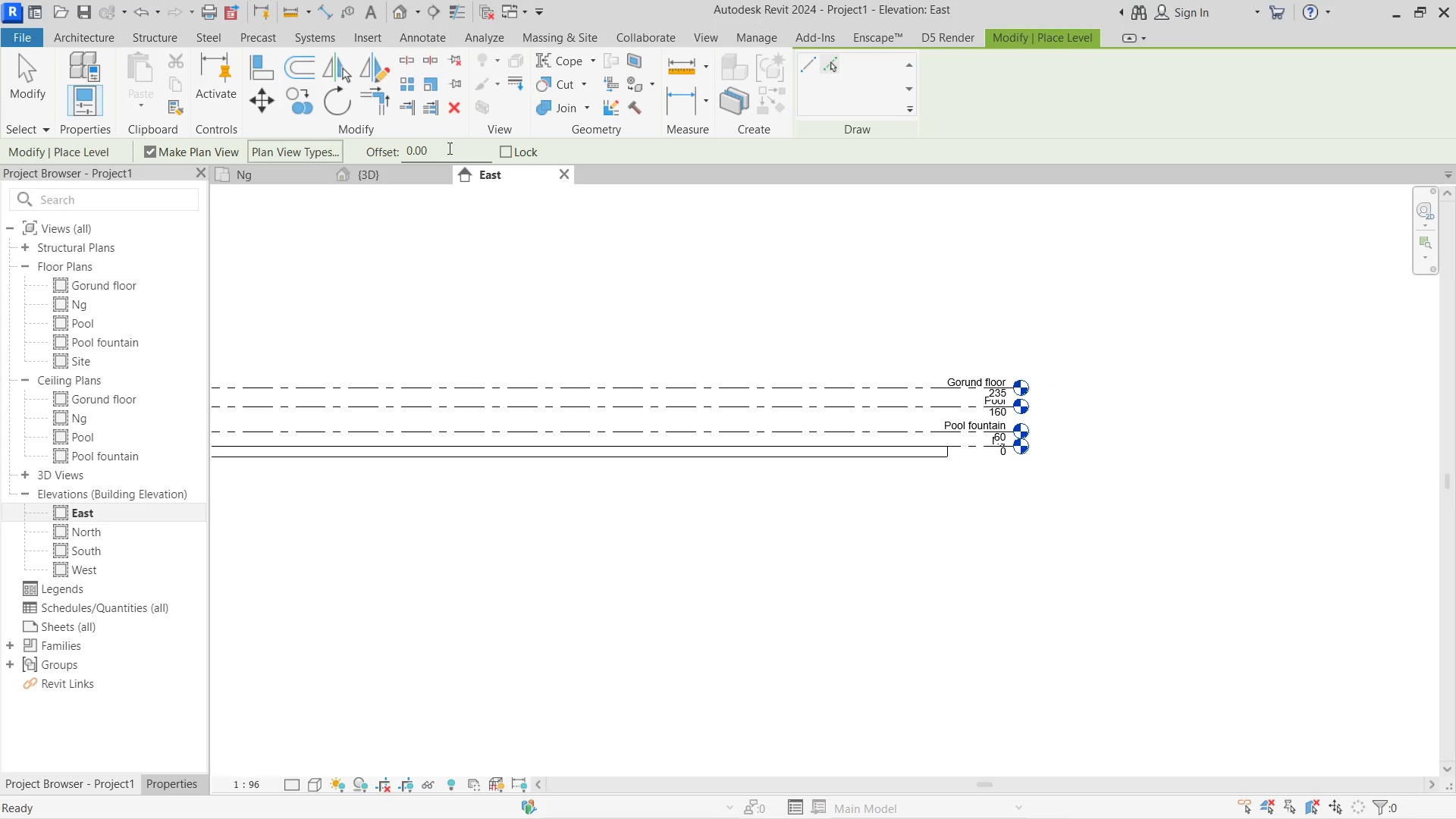 
left_click_drag(start_coordinate=[441, 150], to_coordinate=[348, 146])
 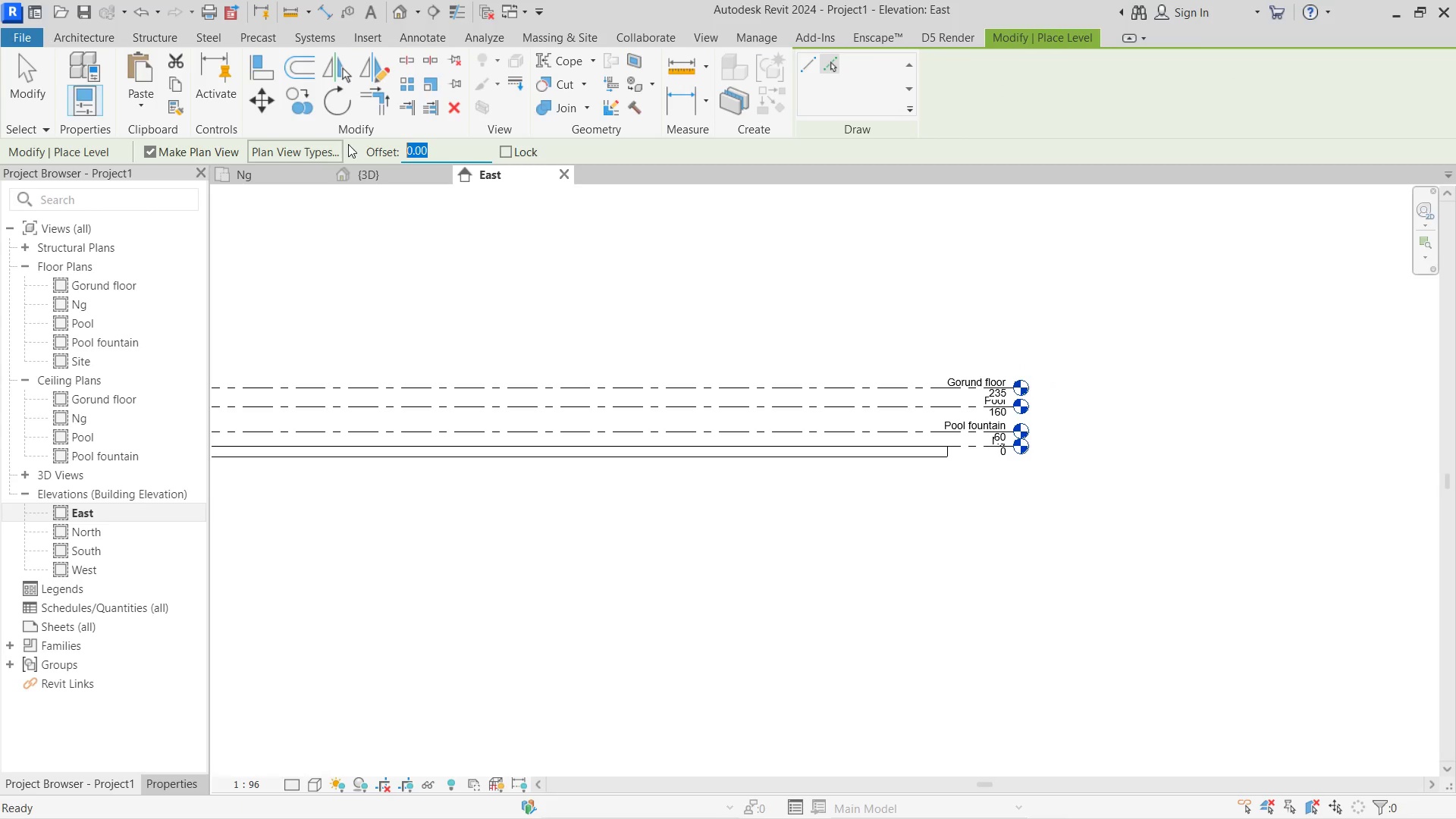 
type(320)
 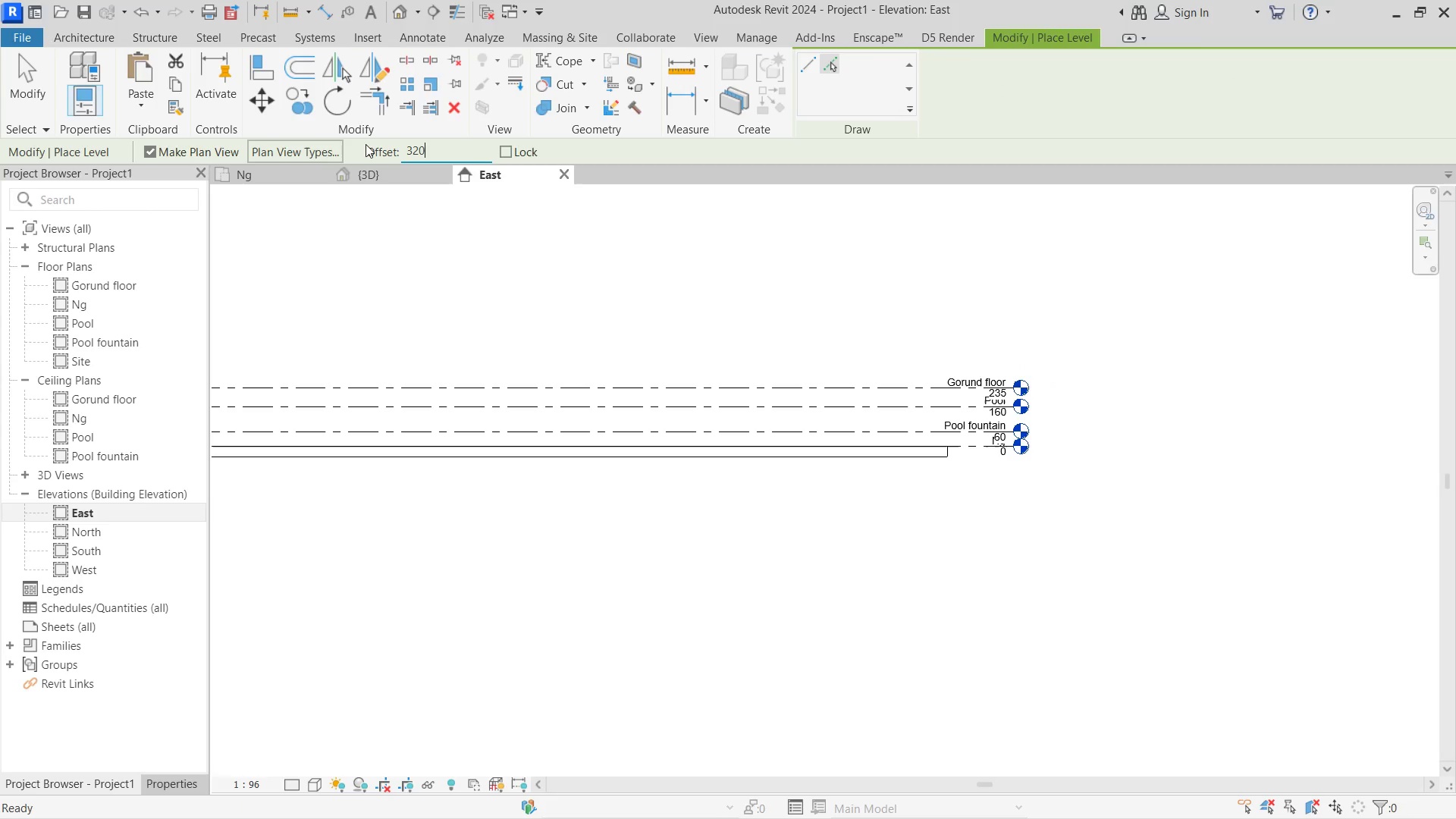 
key(Enter)
 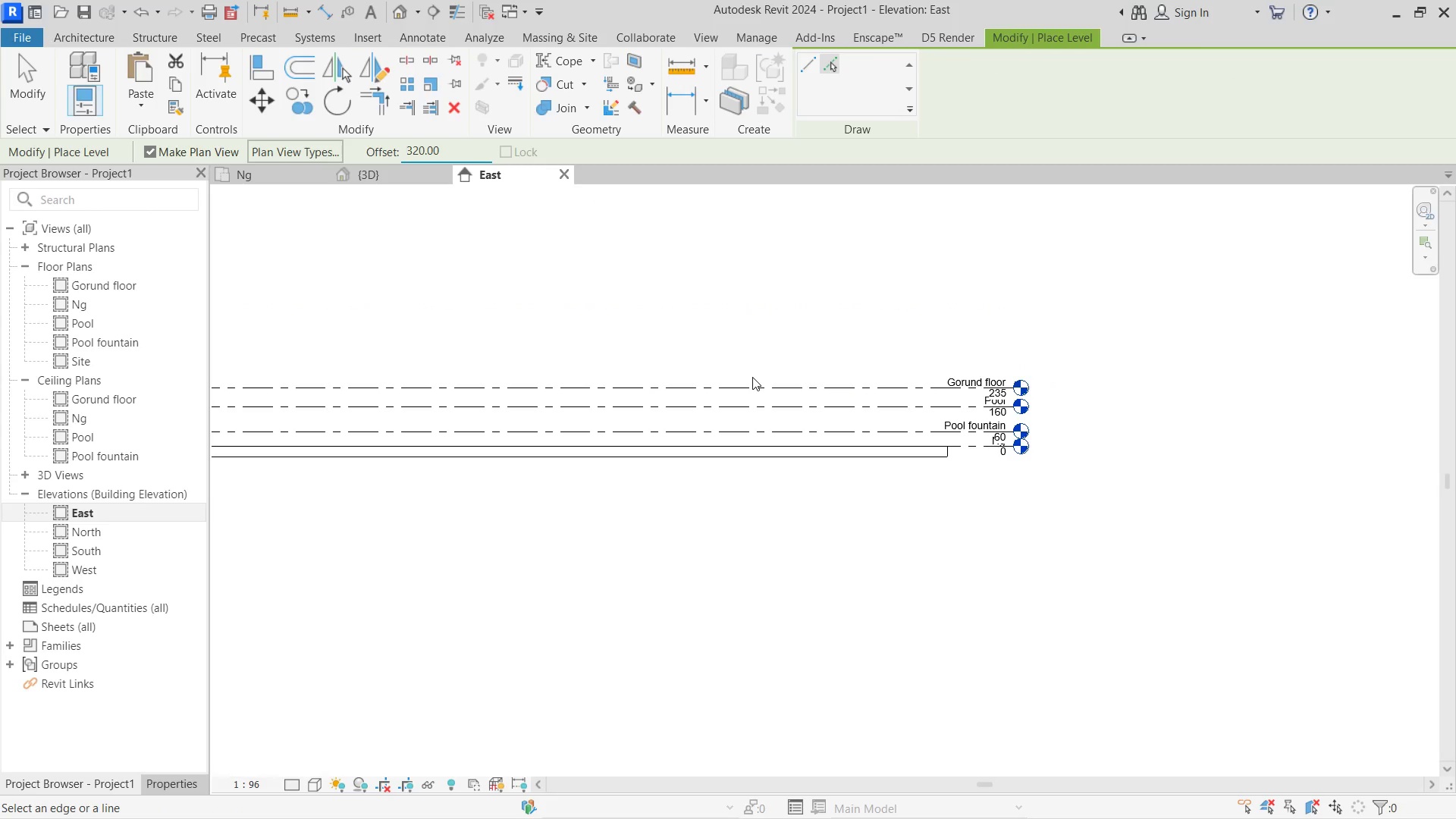 
left_click([754, 381])
 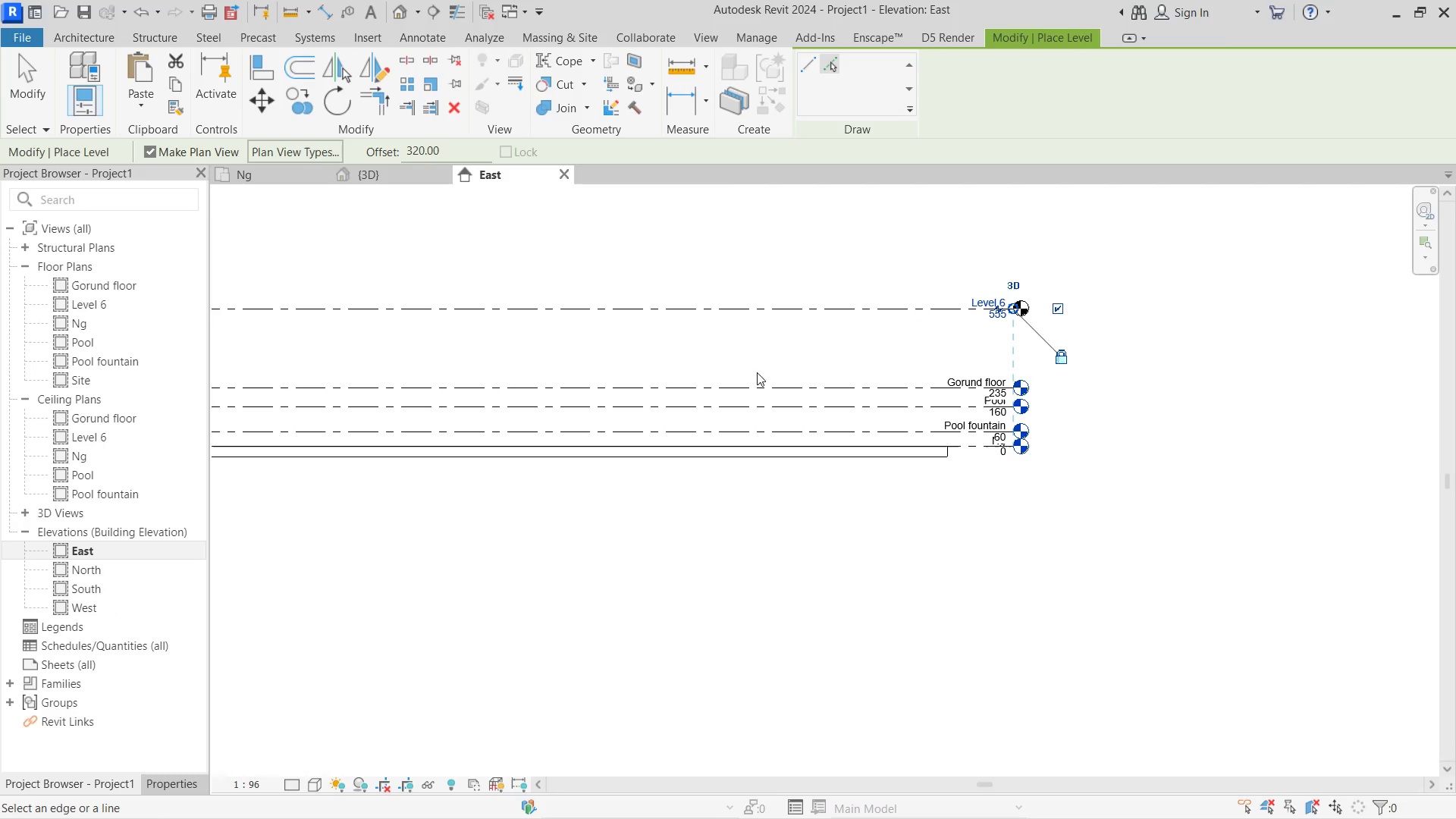 
key(Escape)
 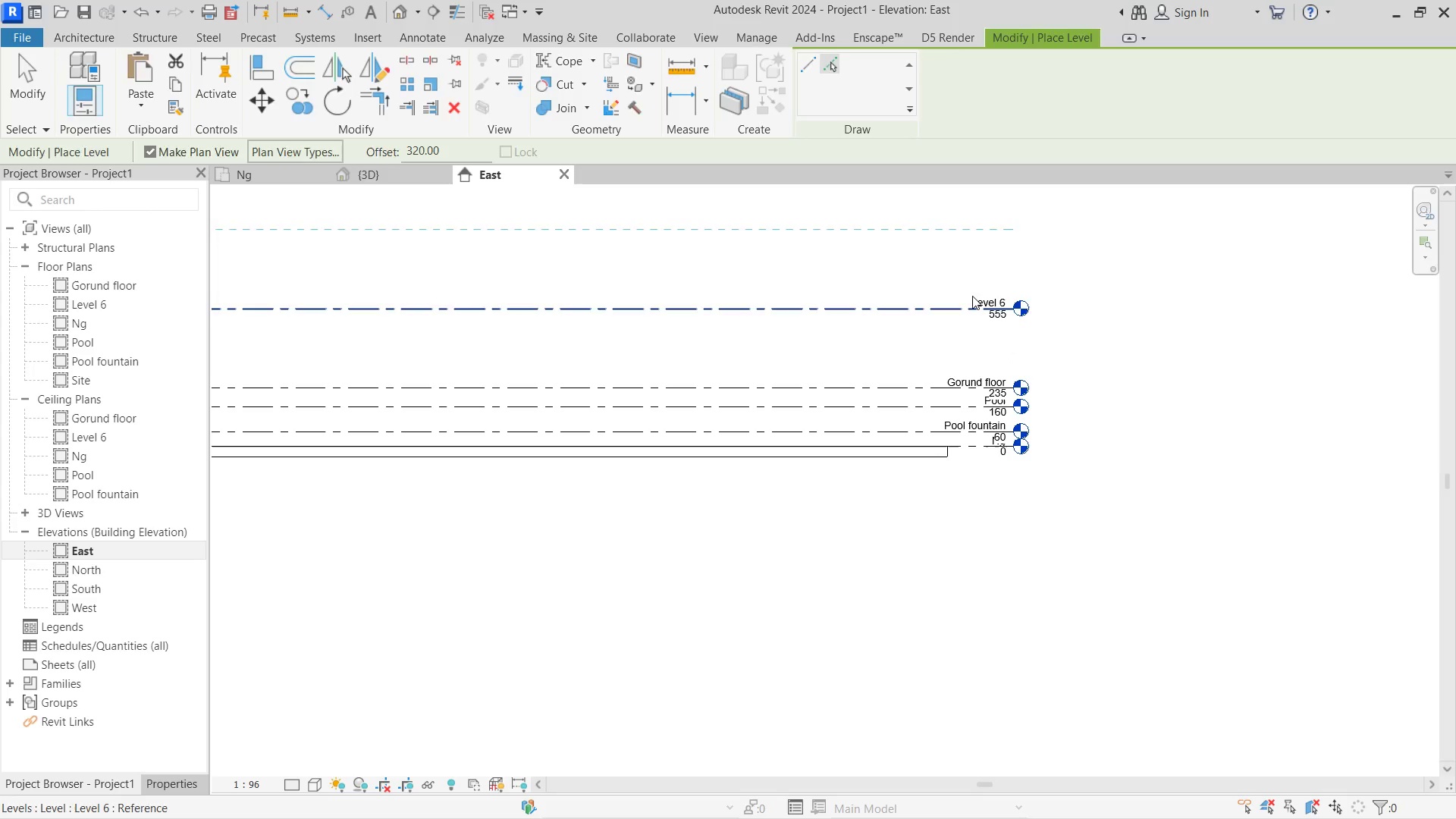 
key(Escape)
 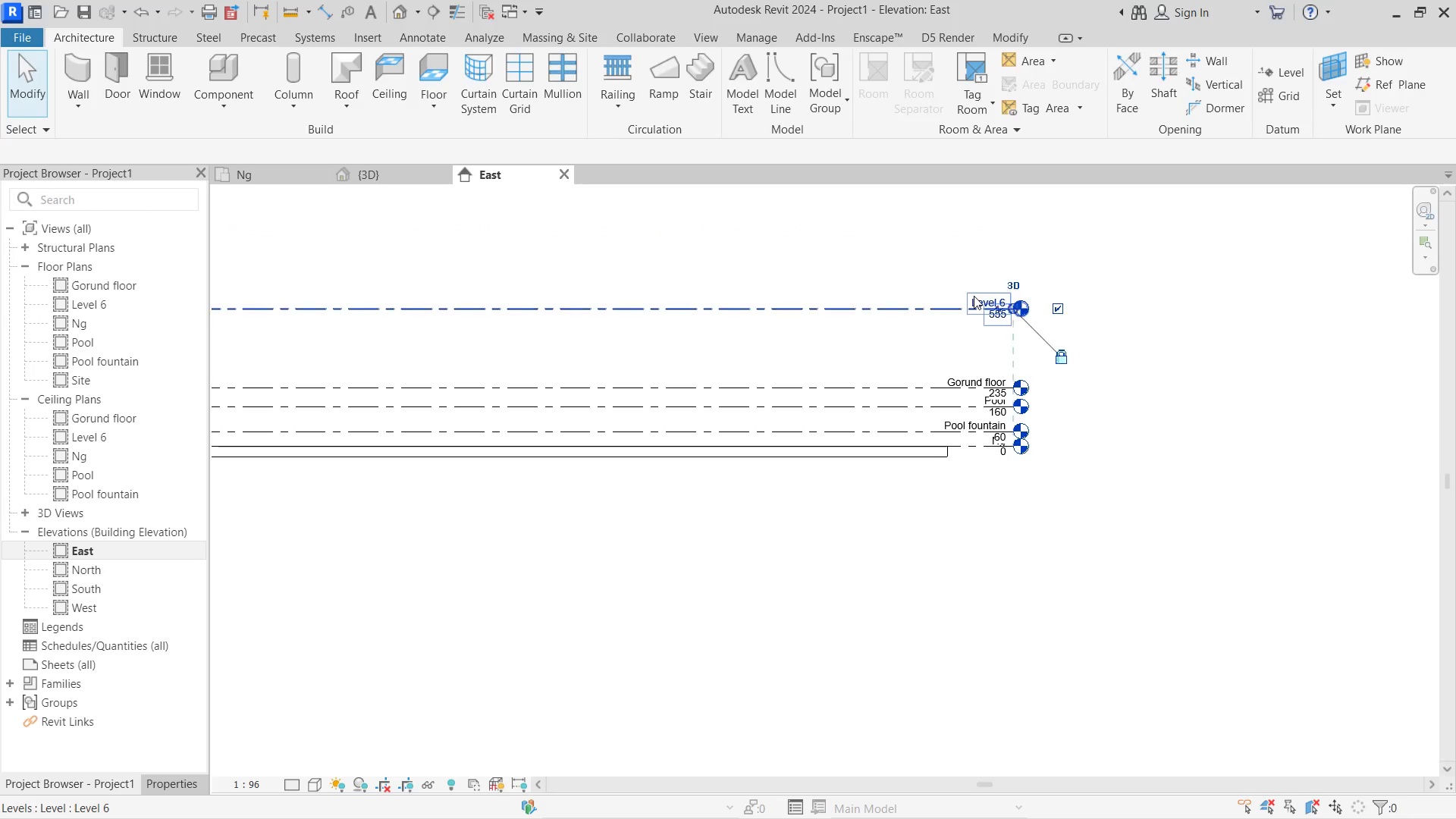 
double_click([974, 296])
 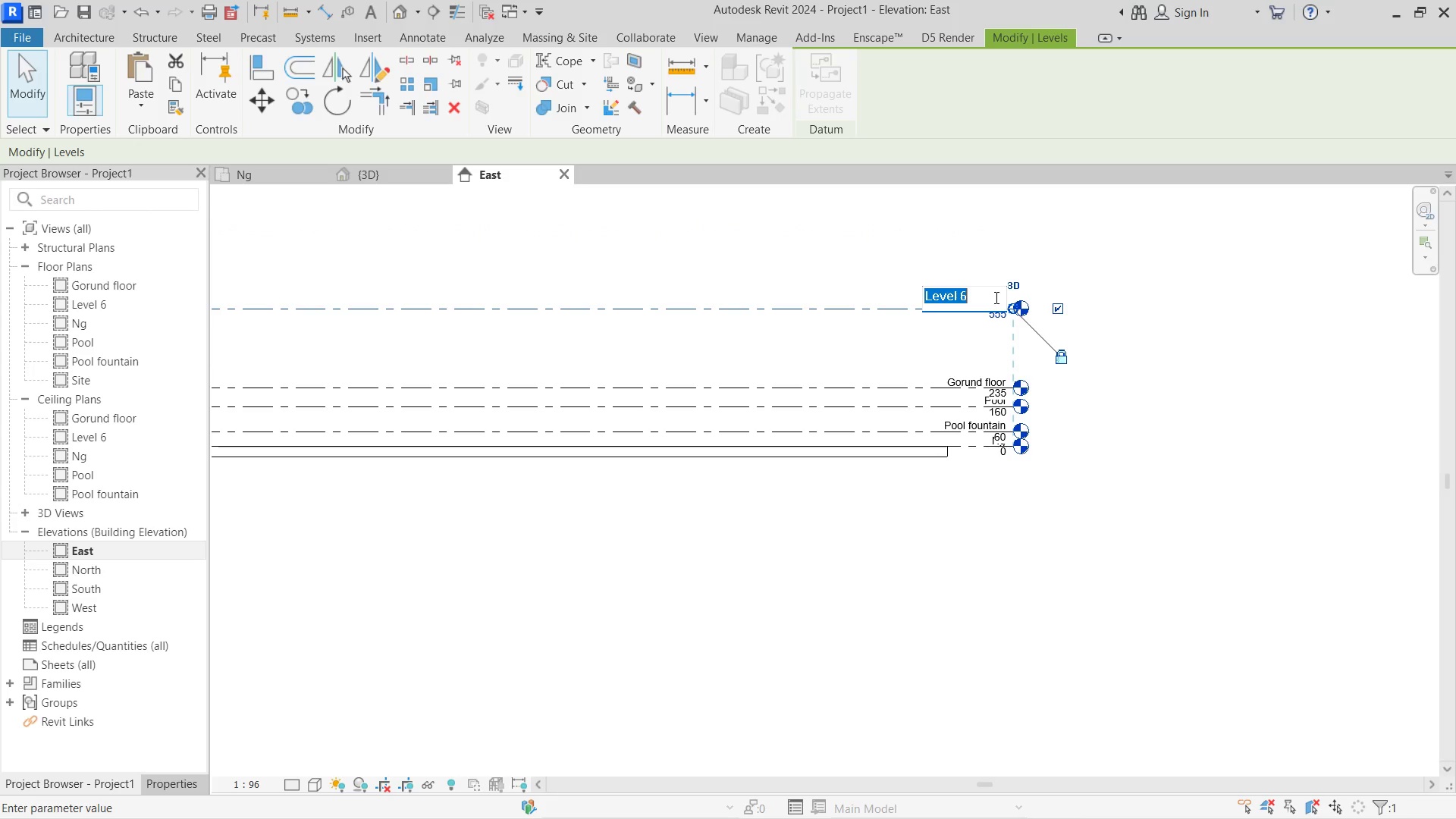 
left_click_drag(start_coordinate=[984, 297], to_coordinate=[873, 289])
 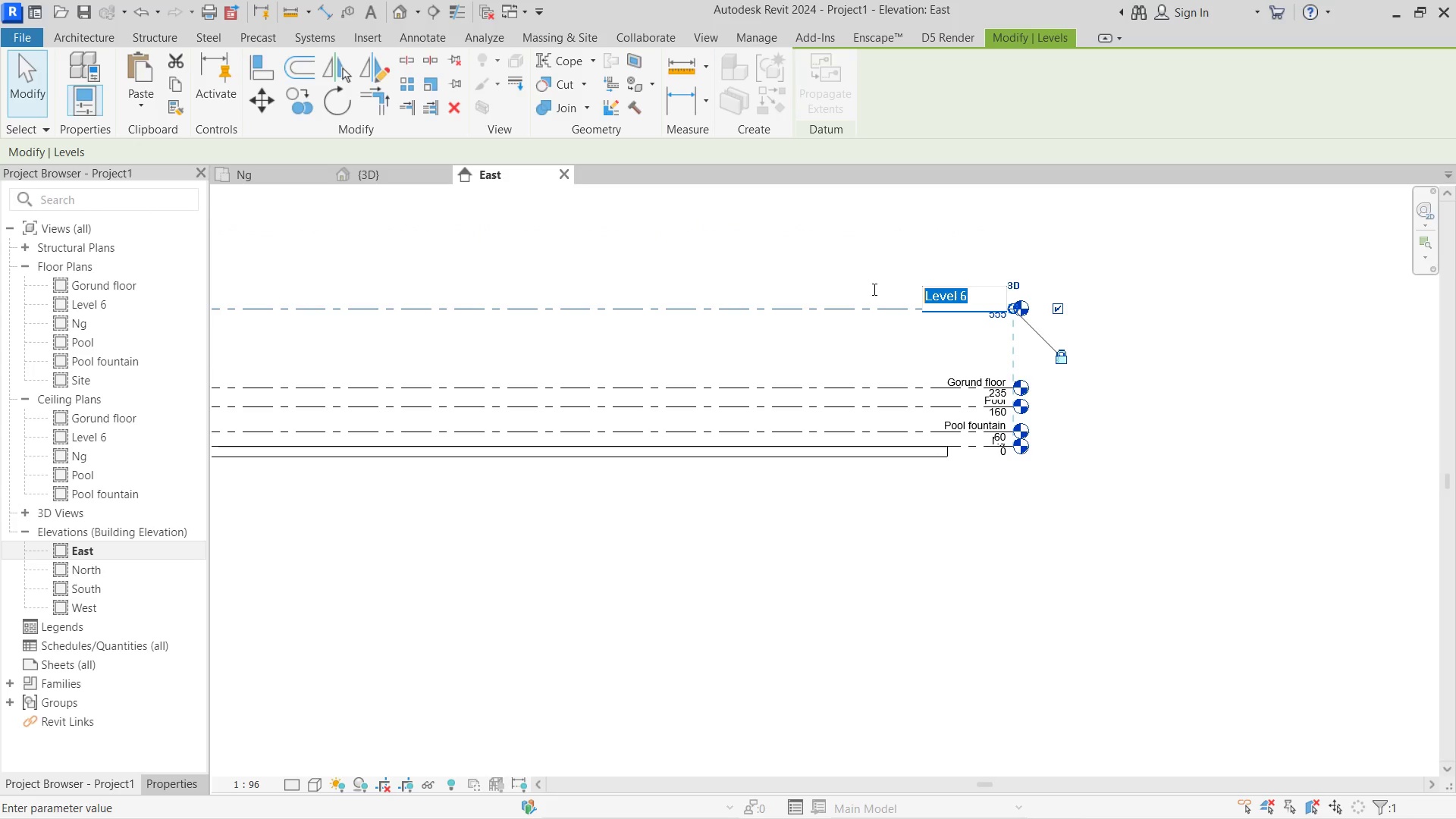 
type(Rood)
 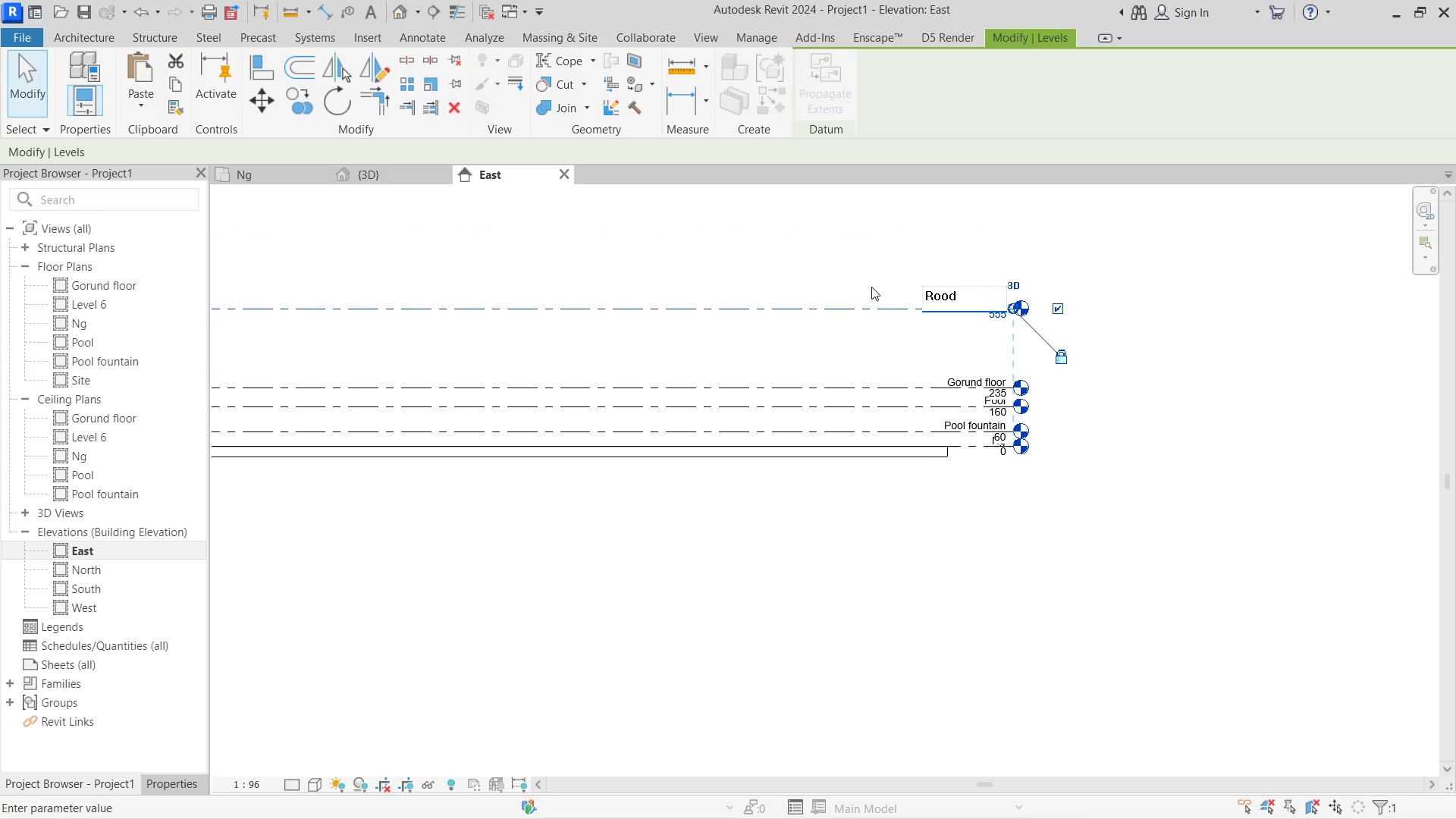 
key(Enter)
 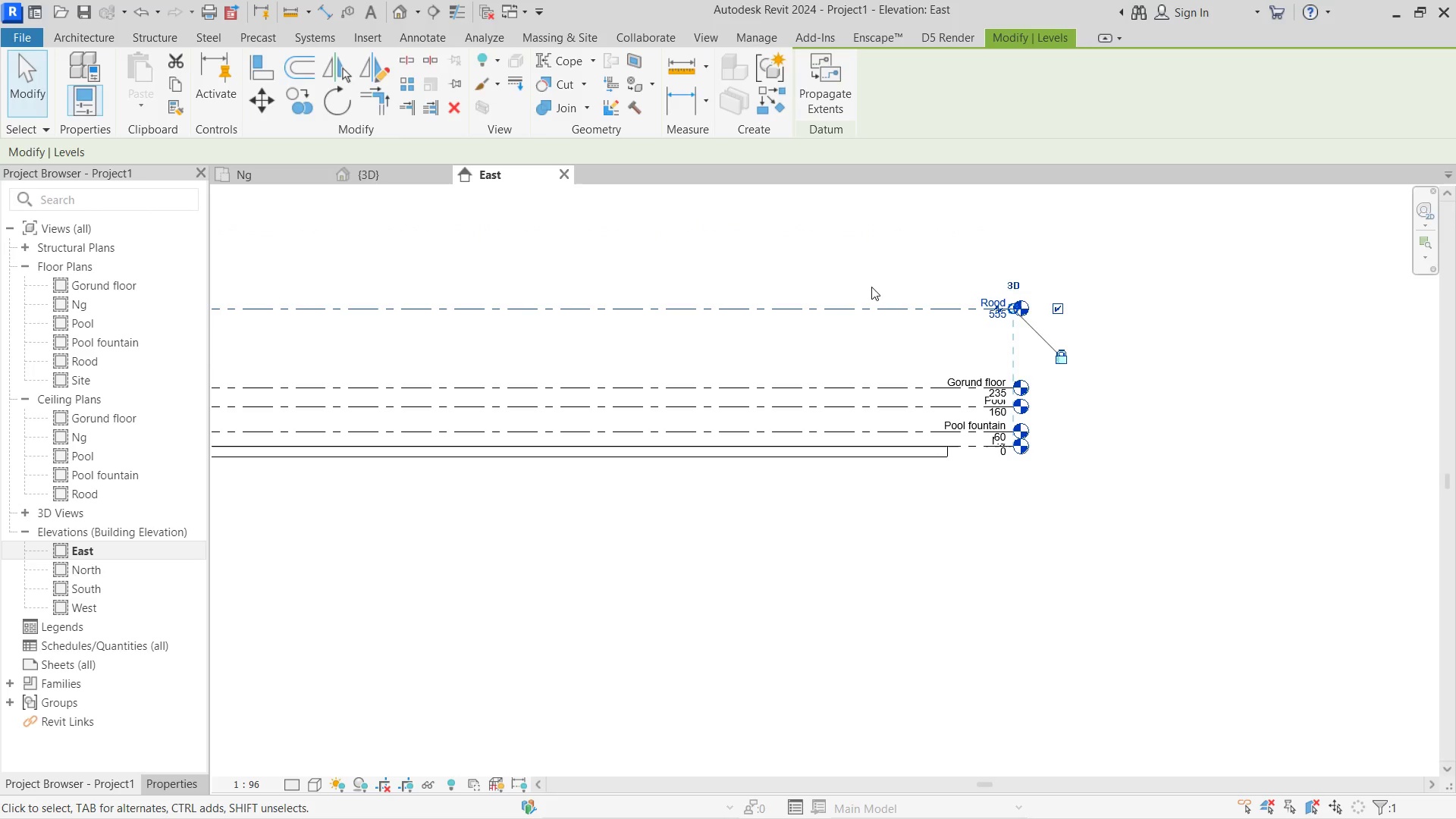 
key(Escape)
 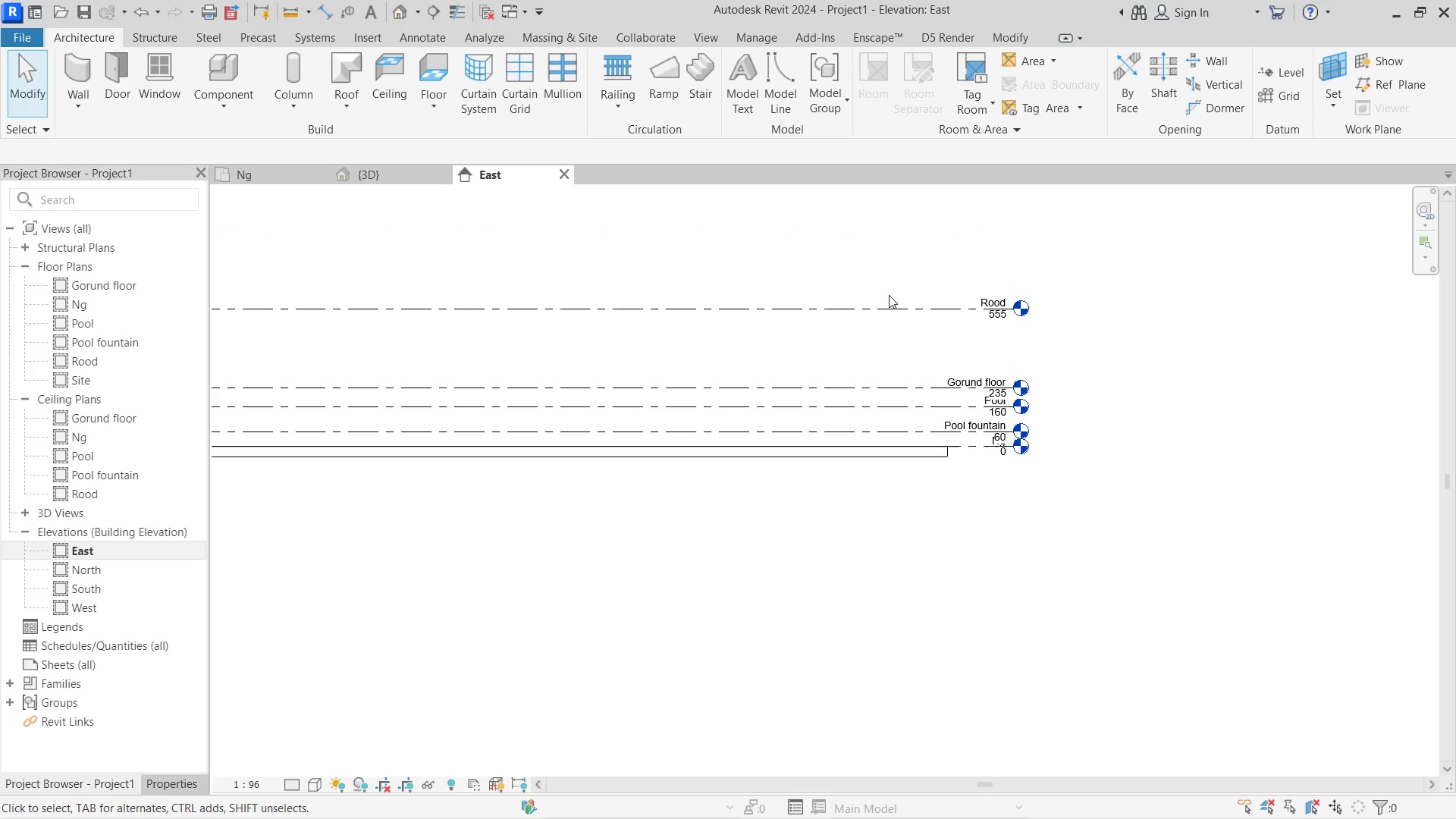 
key(Escape)
 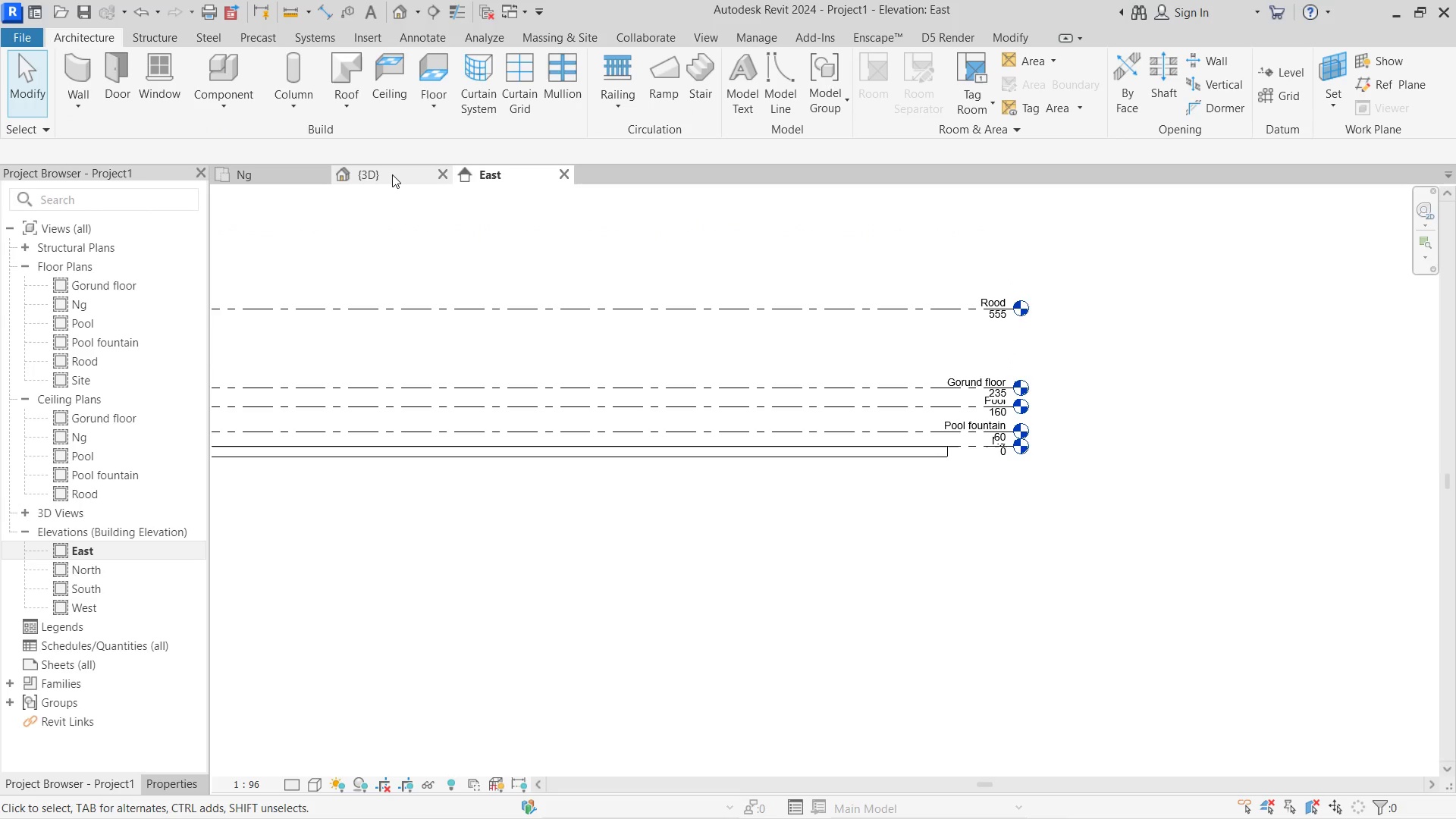 
left_click([392, 174])
 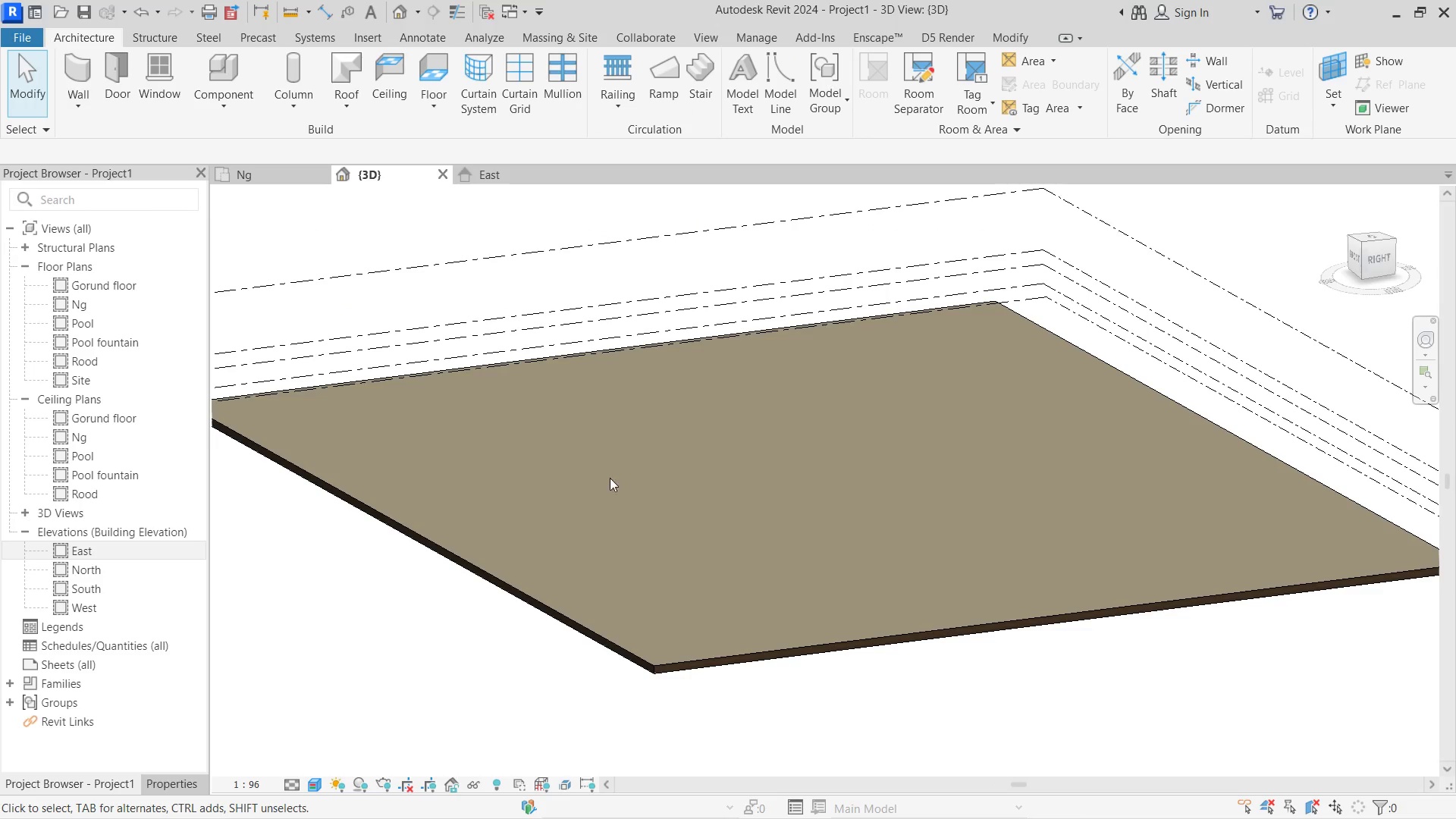 
hold_key(key=ShiftLeft, duration=0.61)
 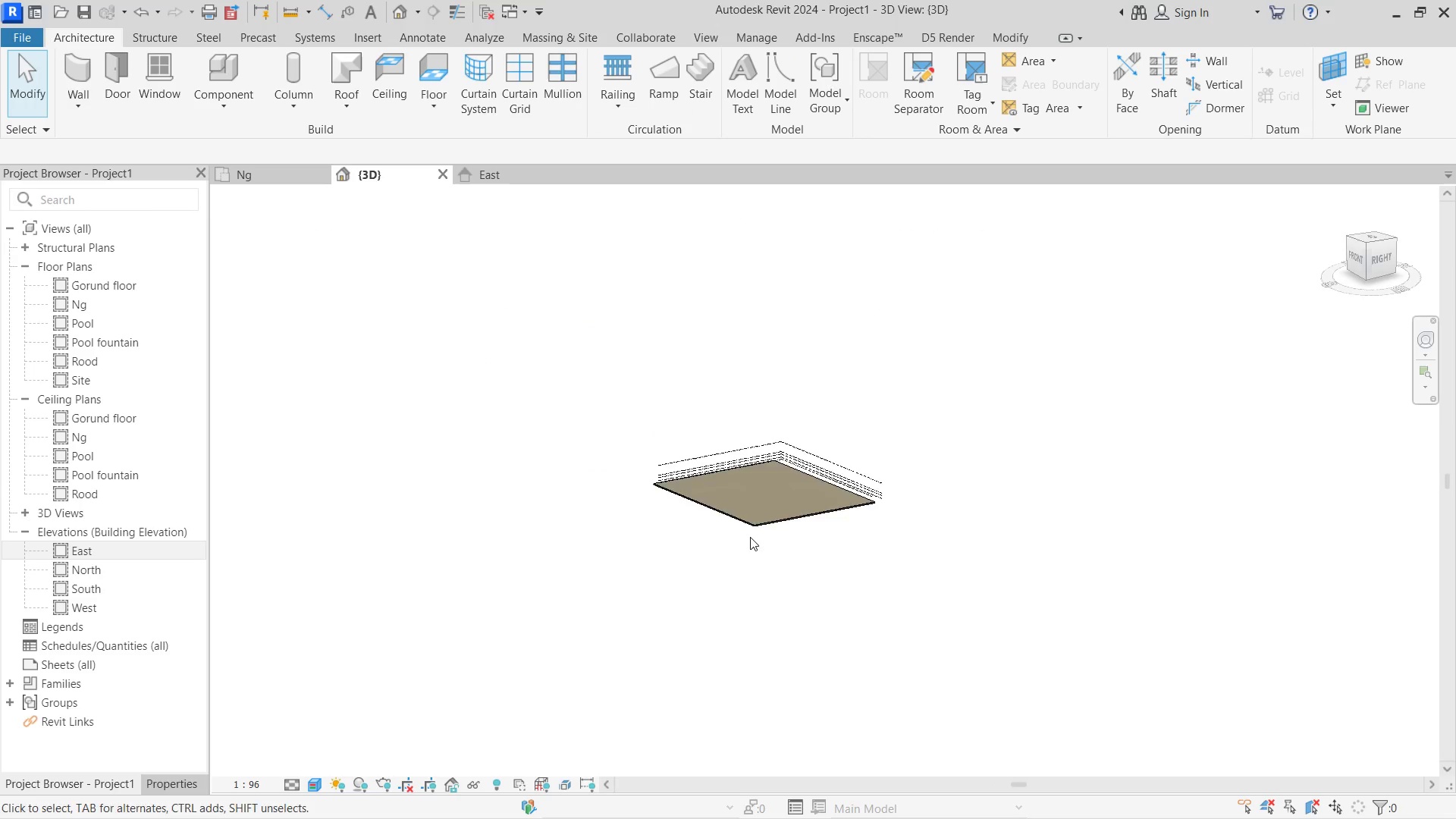 
scroll: coordinate [752, 494], scroll_direction: down, amount: 13.0
 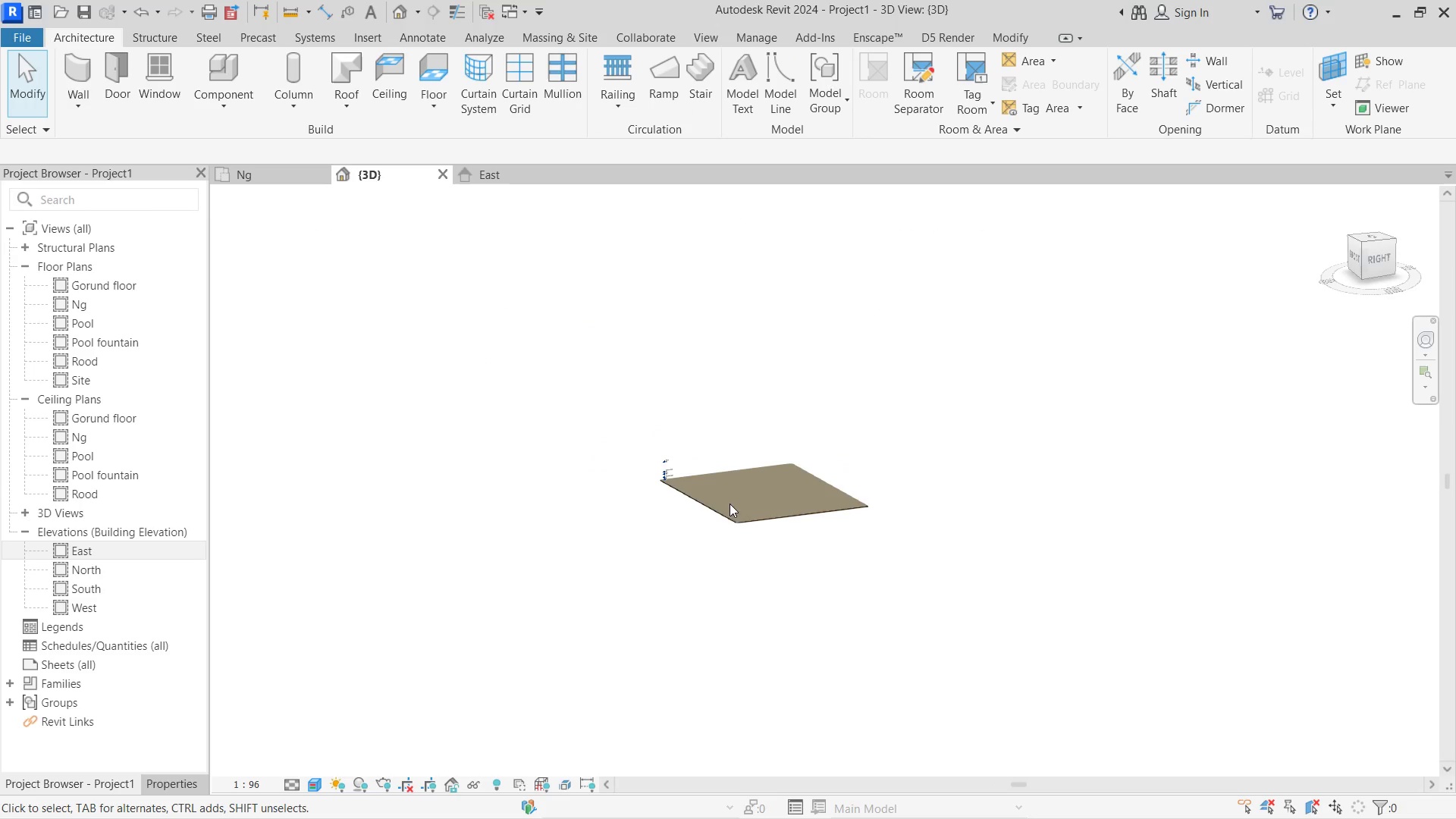 
hold_key(key=ShiftLeft, duration=0.53)
right_click([691, 529])
 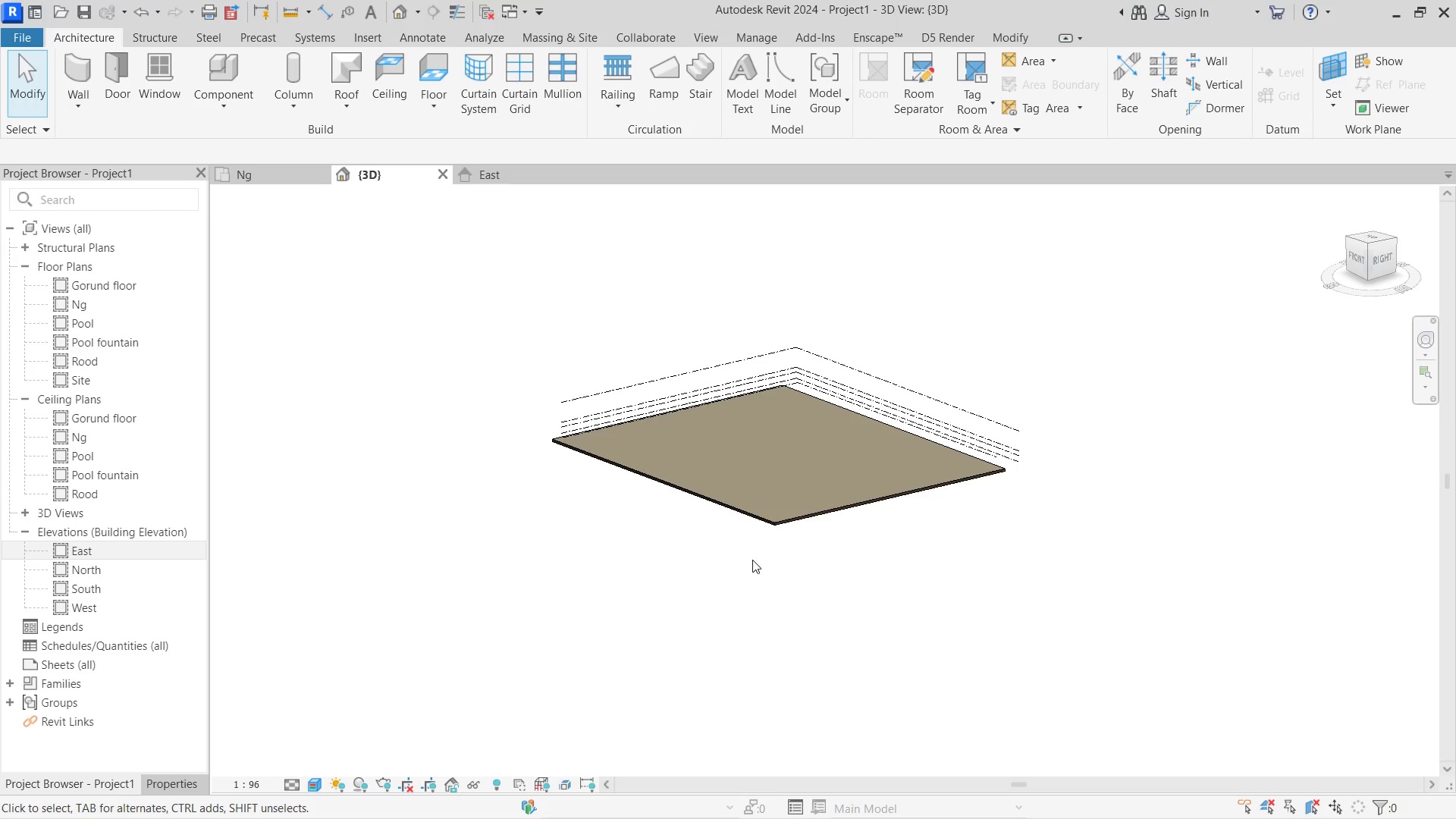 
scroll: coordinate [750, 531], scroll_direction: up, amount: 4.0
 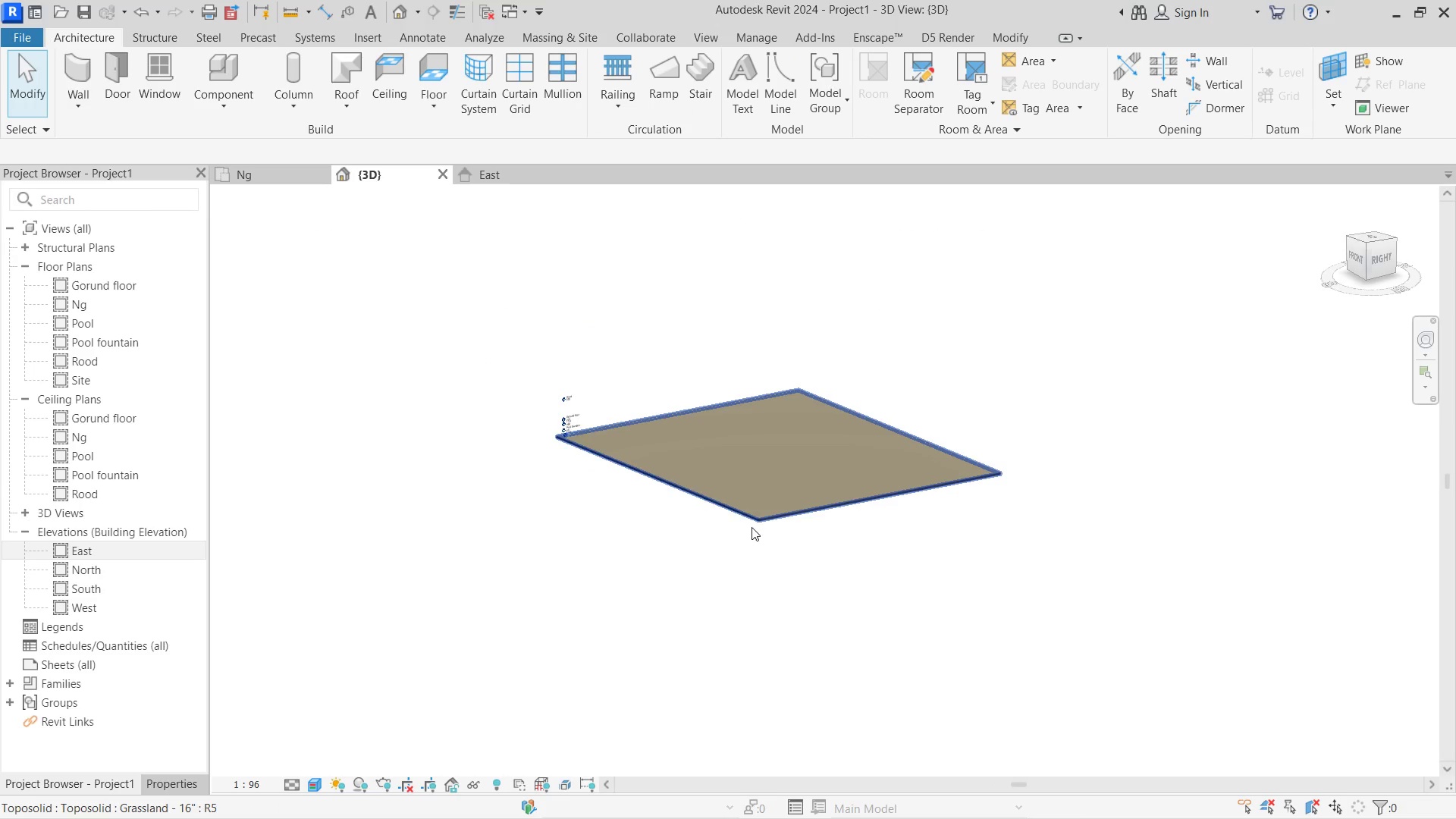 
wait(26.6)
 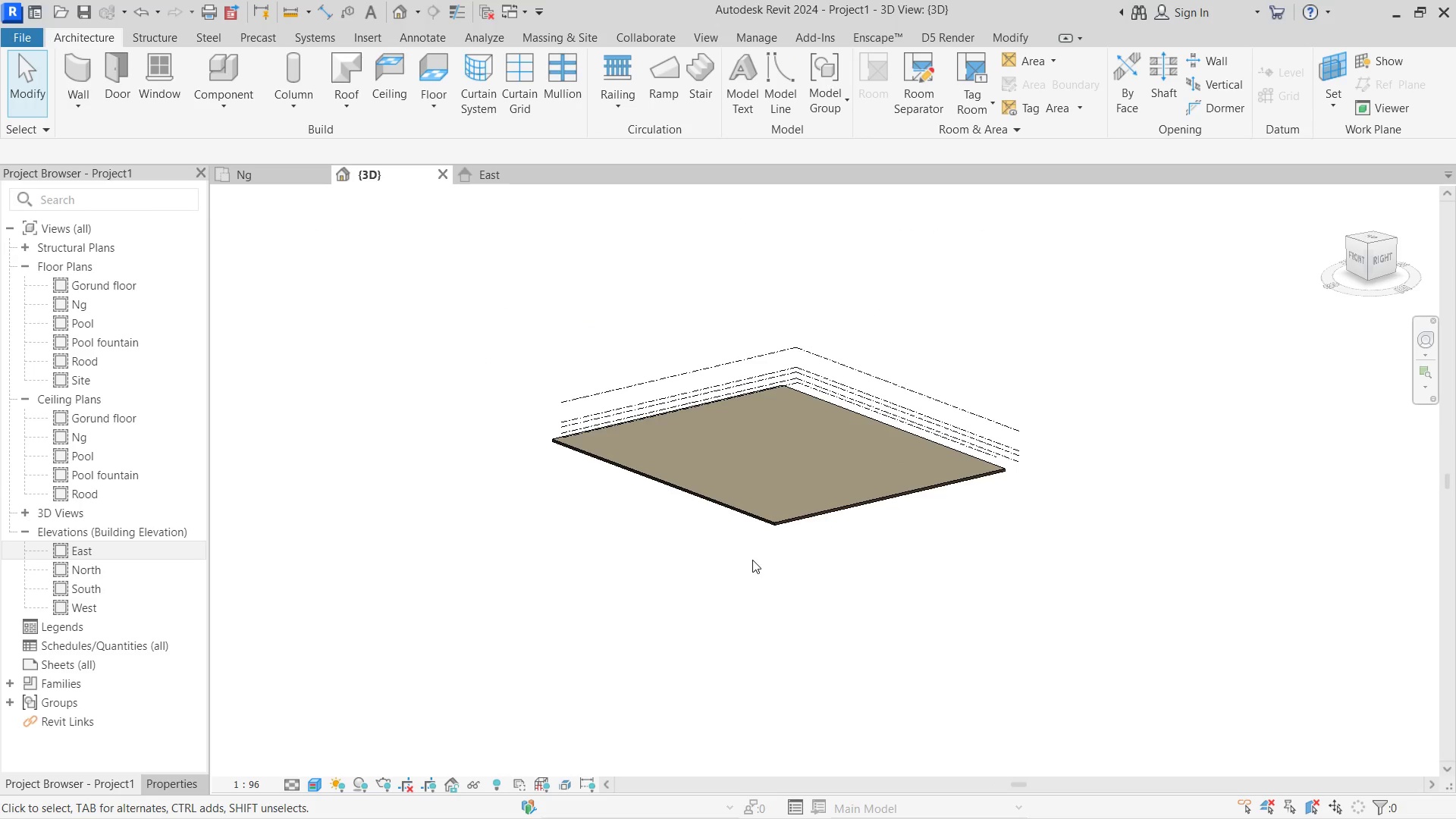 
mouse_move([242, 206])
 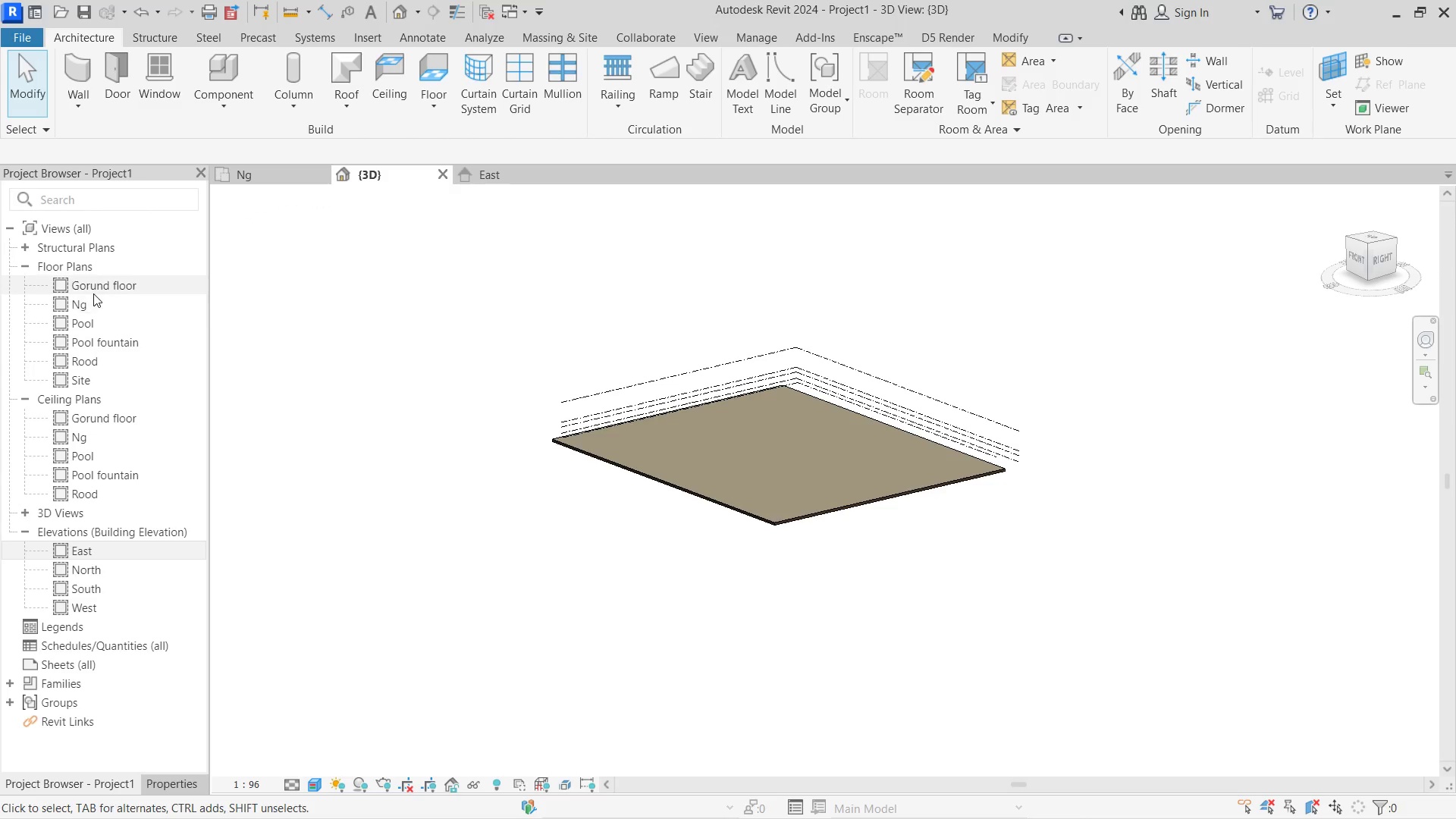 
double_click([93, 293])
 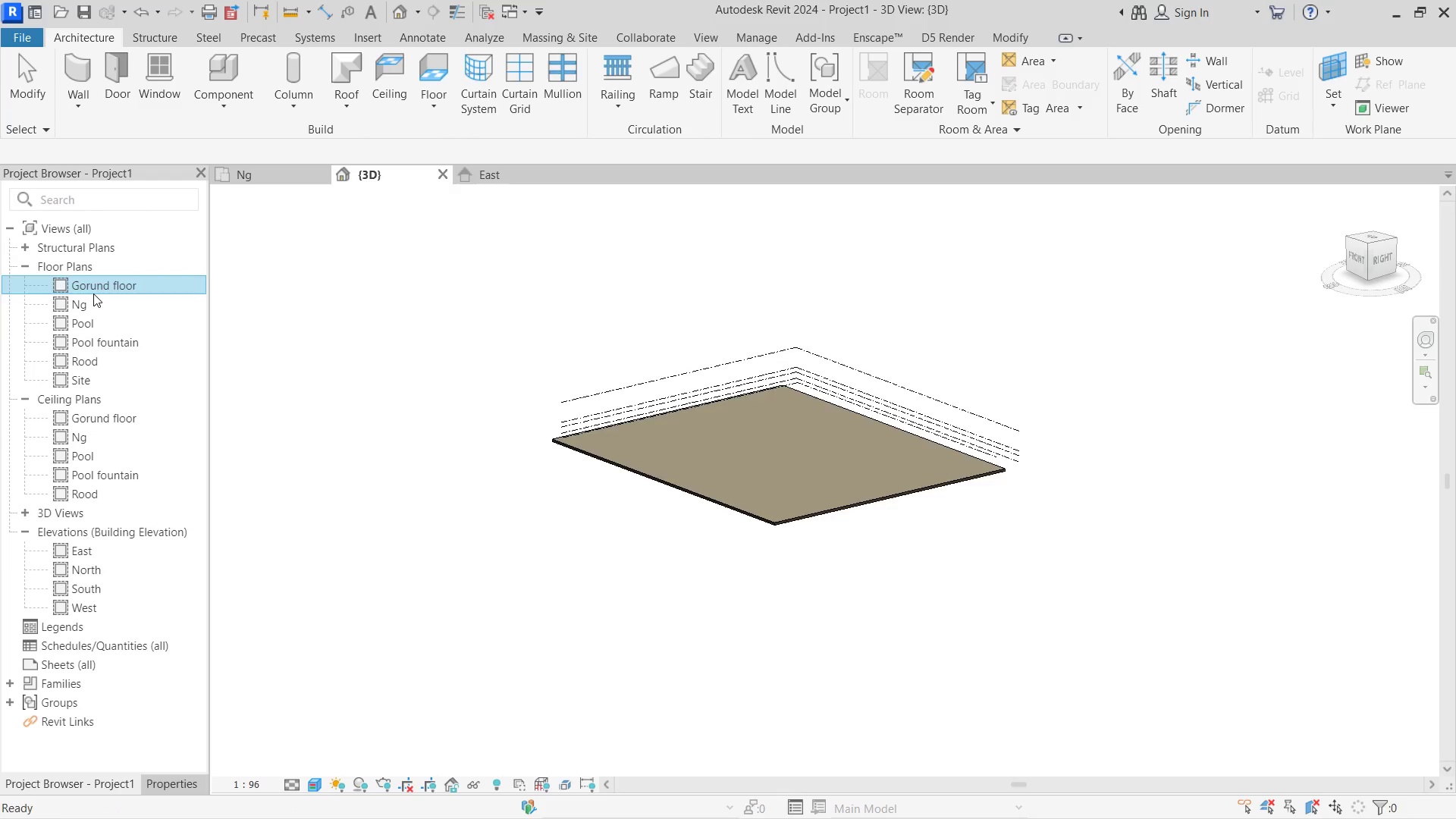 
left_click_drag(start_coordinate=[93, 293], to_coordinate=[176, 782])
 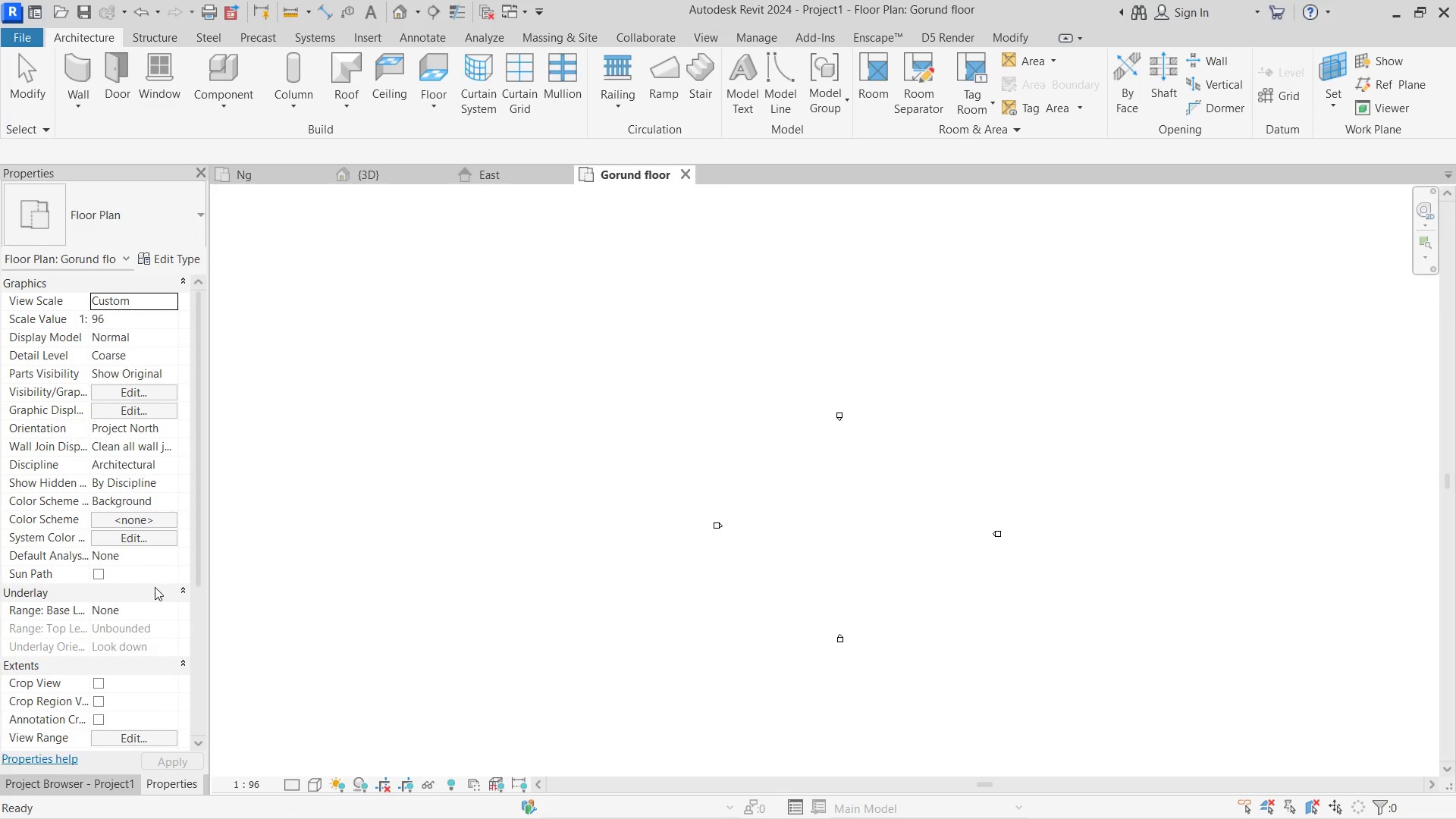 
scroll: coordinate [880, 565], scroll_direction: down, amount: 5.0
 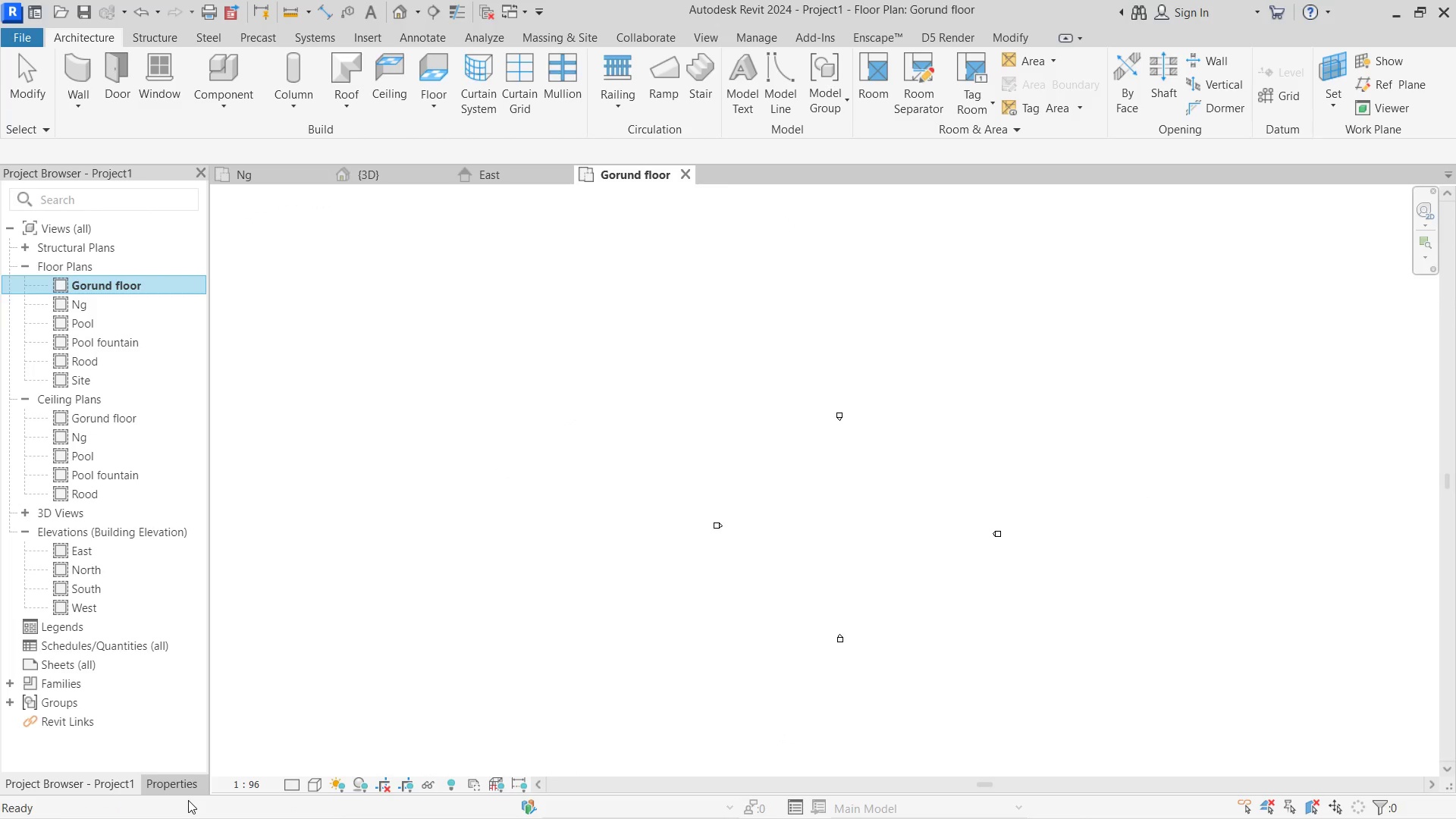 
left_click([176, 782])
 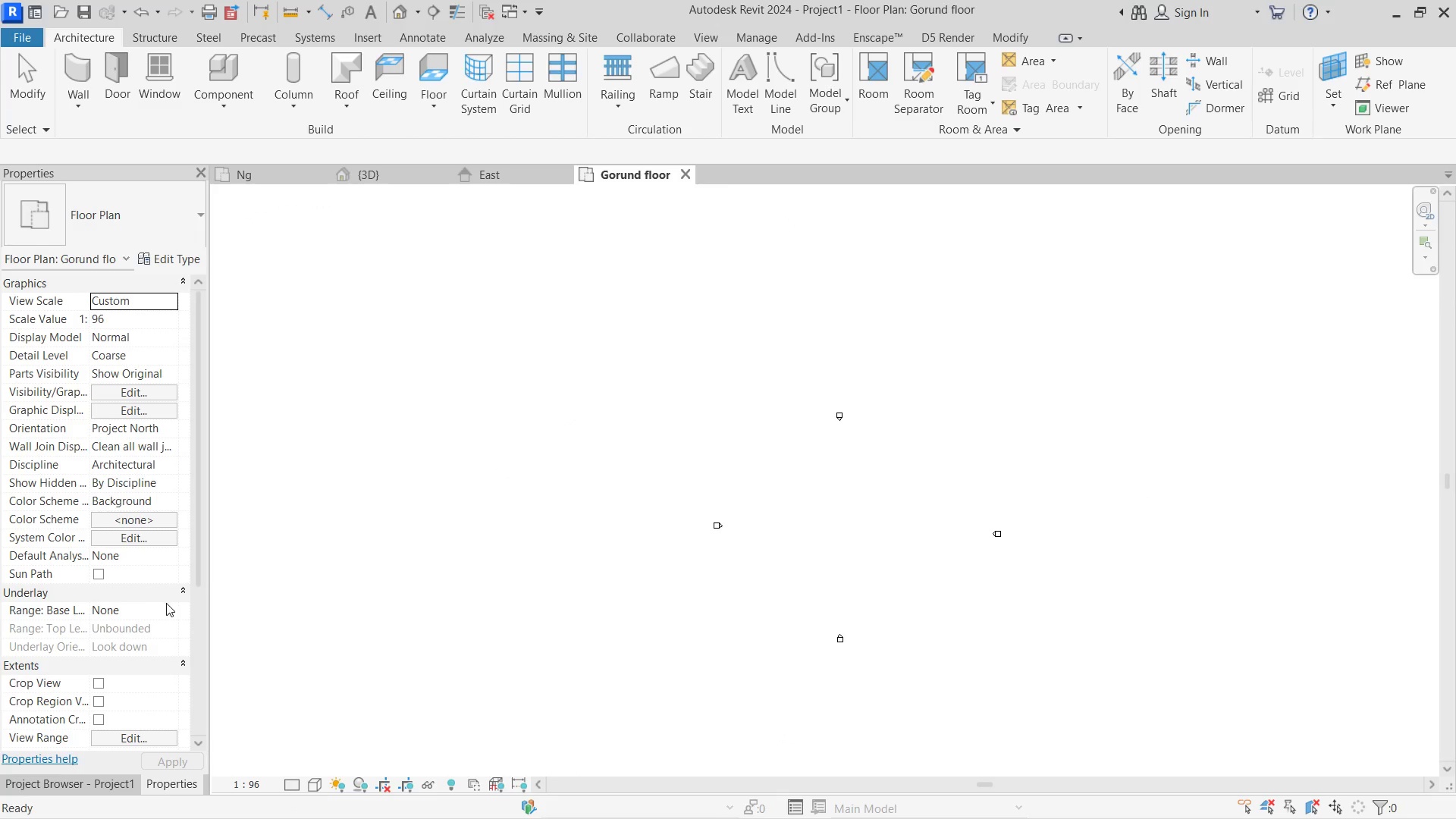 
left_click([177, 610])
 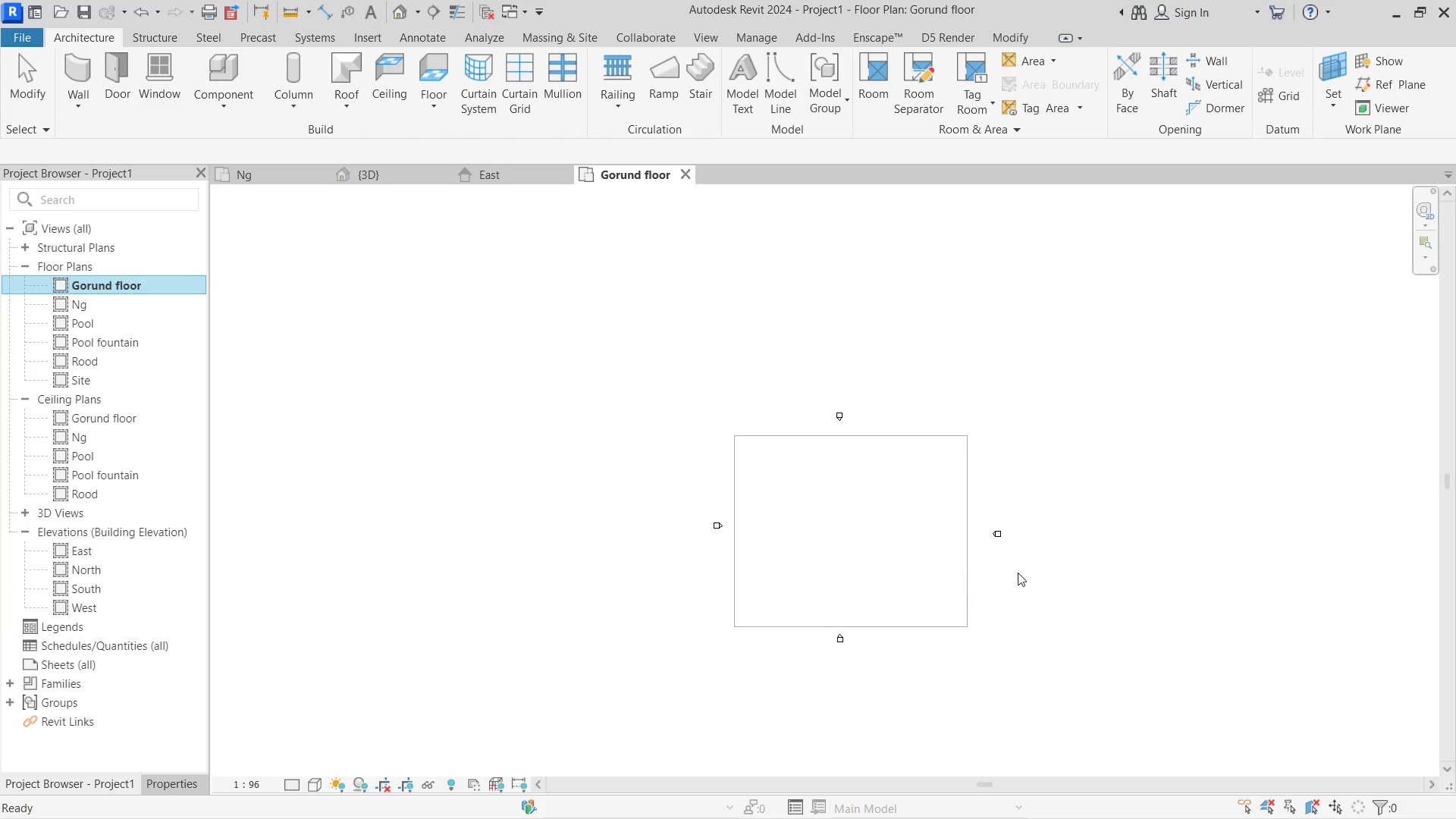 
scroll: coordinate [1021, 585], scroll_direction: up, amount: 3.0
 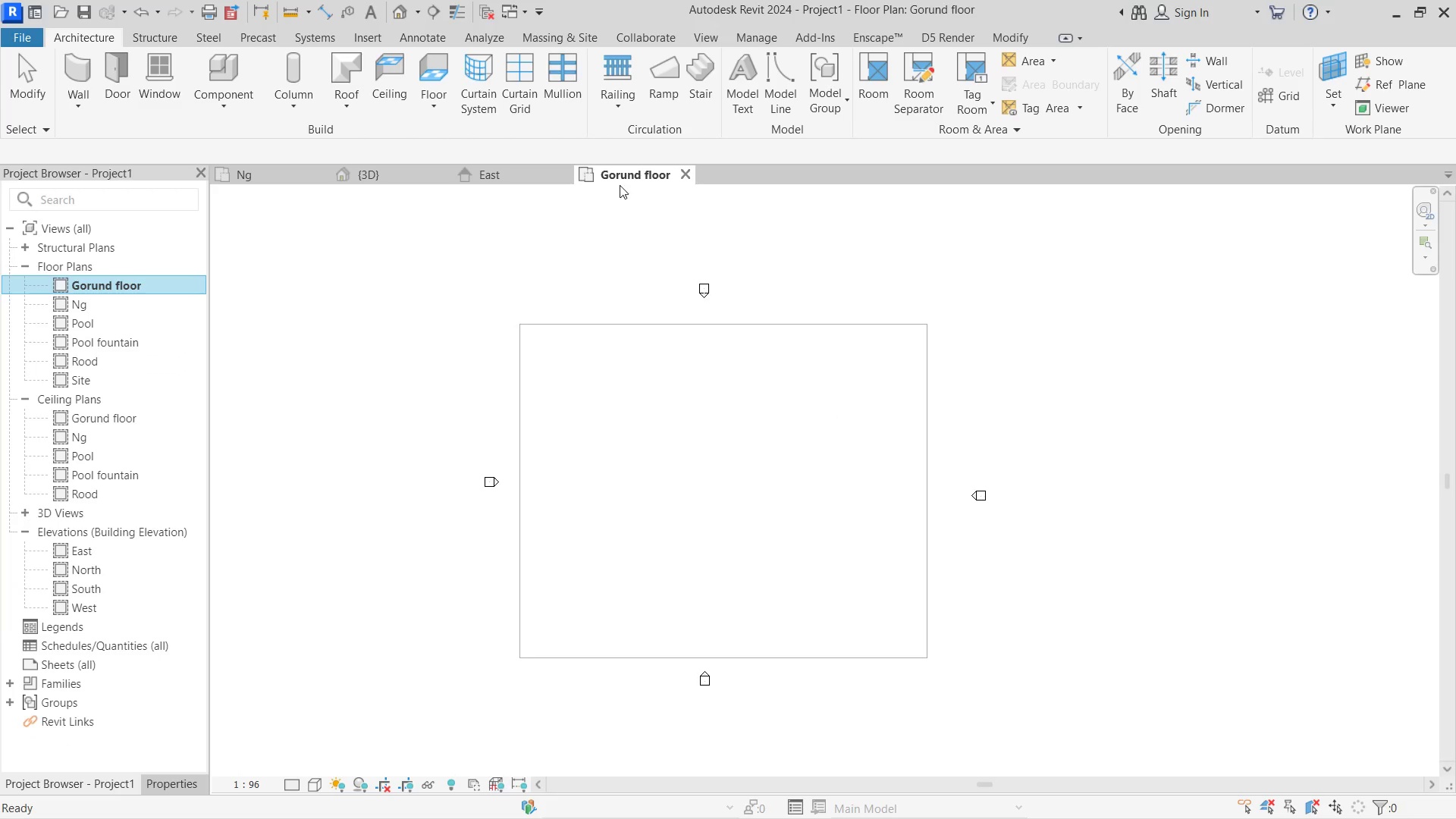 
left_click([436, 61])
 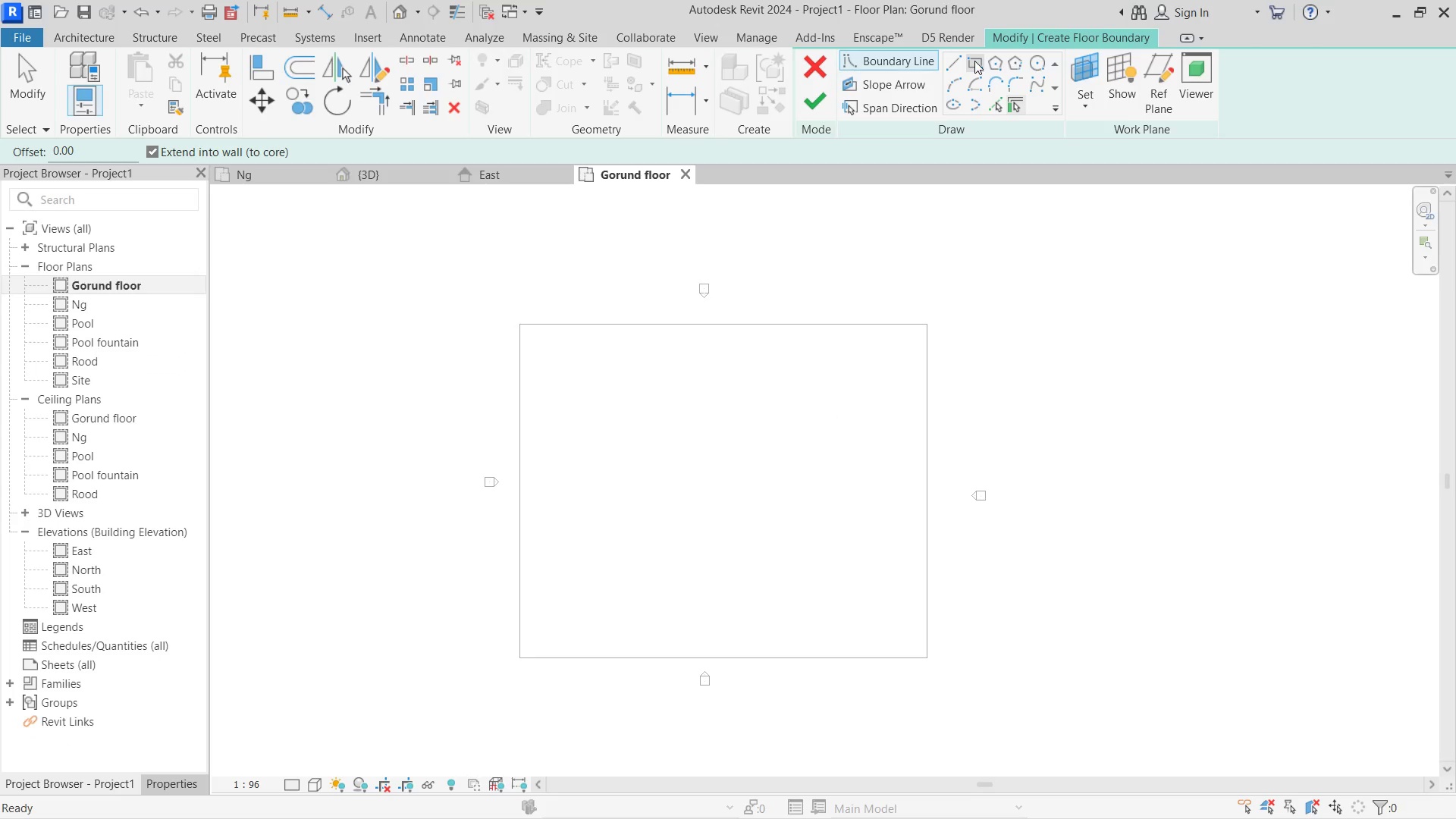 
left_click([974, 58])
 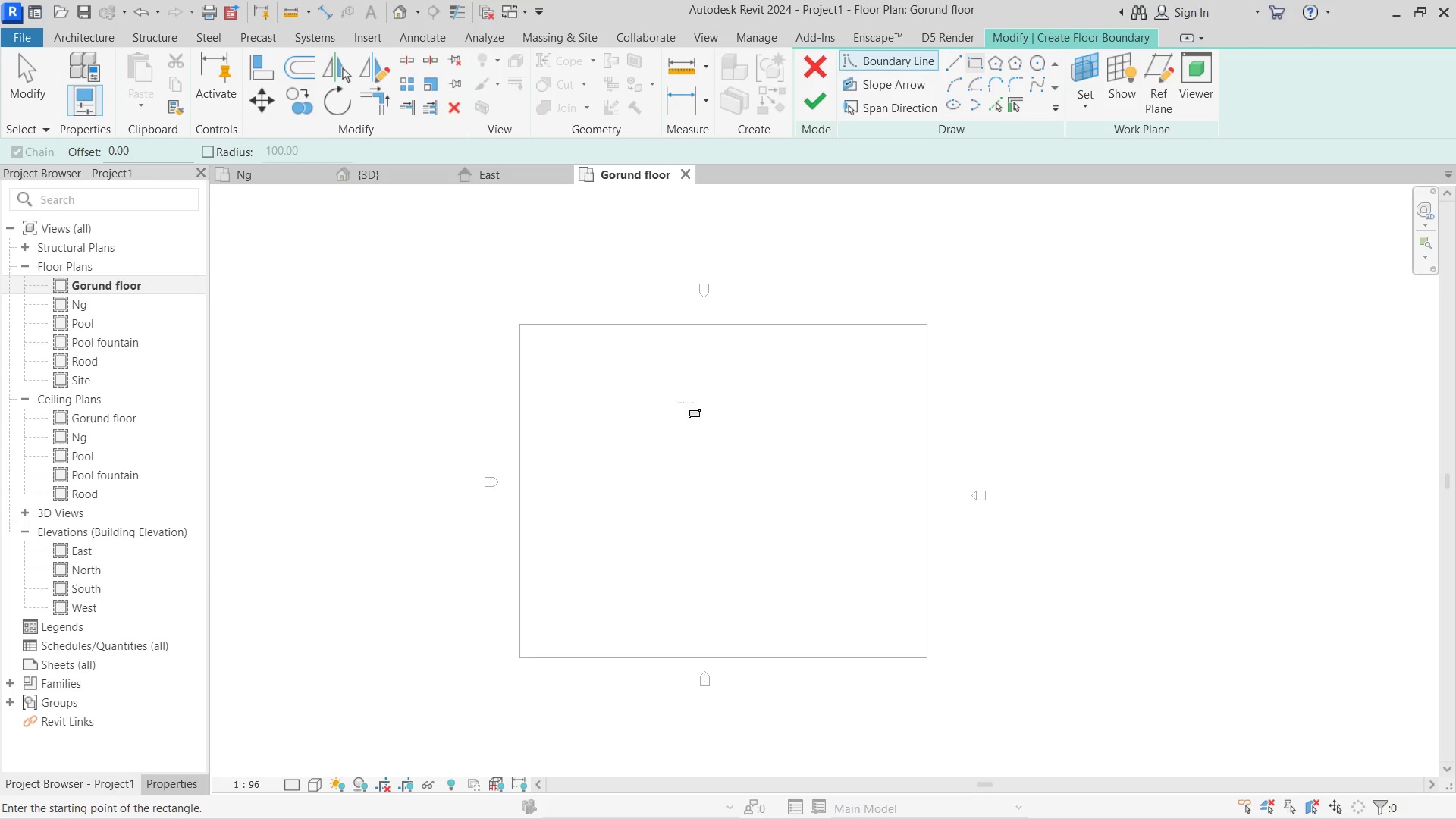 
left_click([607, 404])
 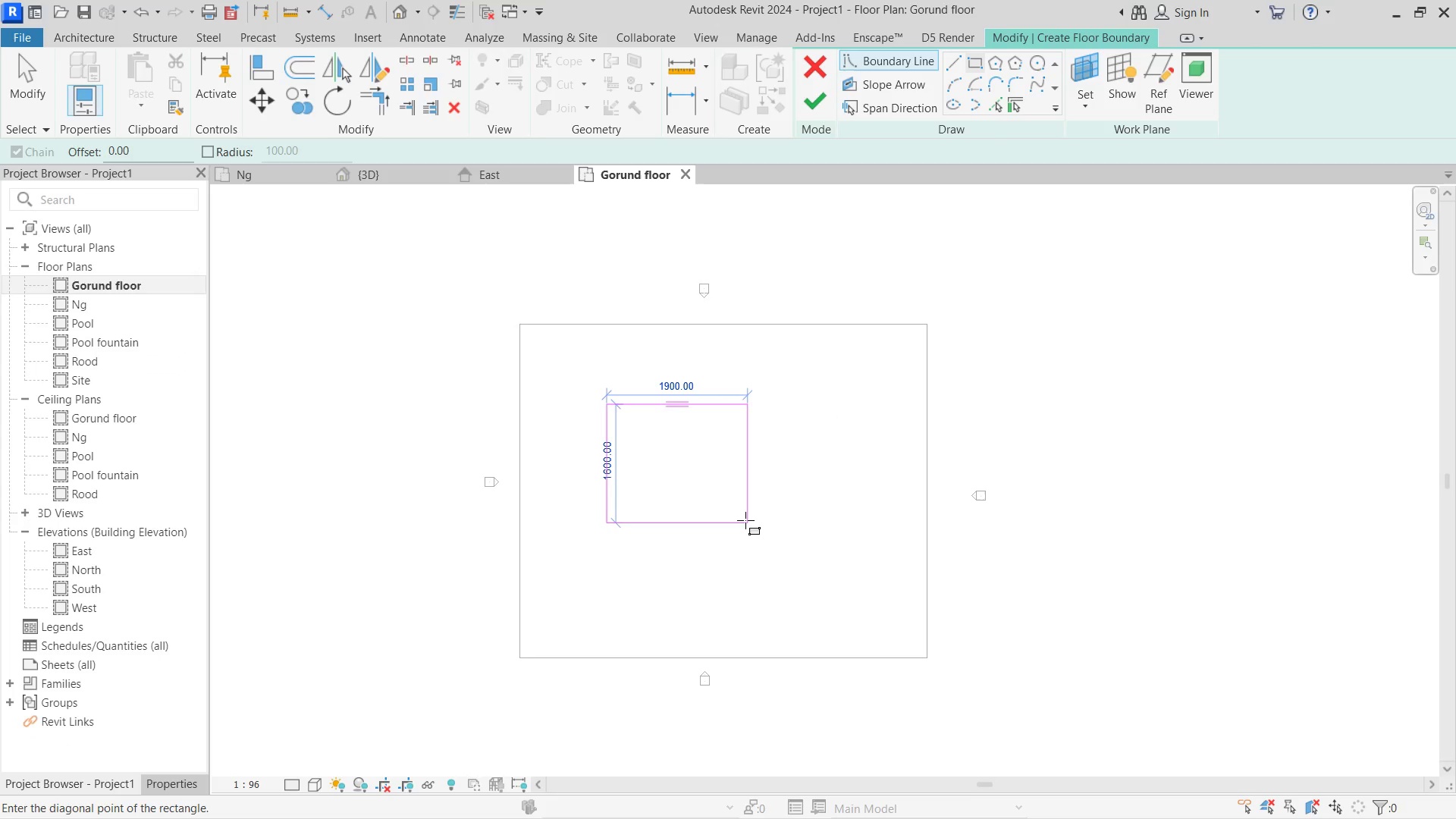 
left_click([745, 520])
 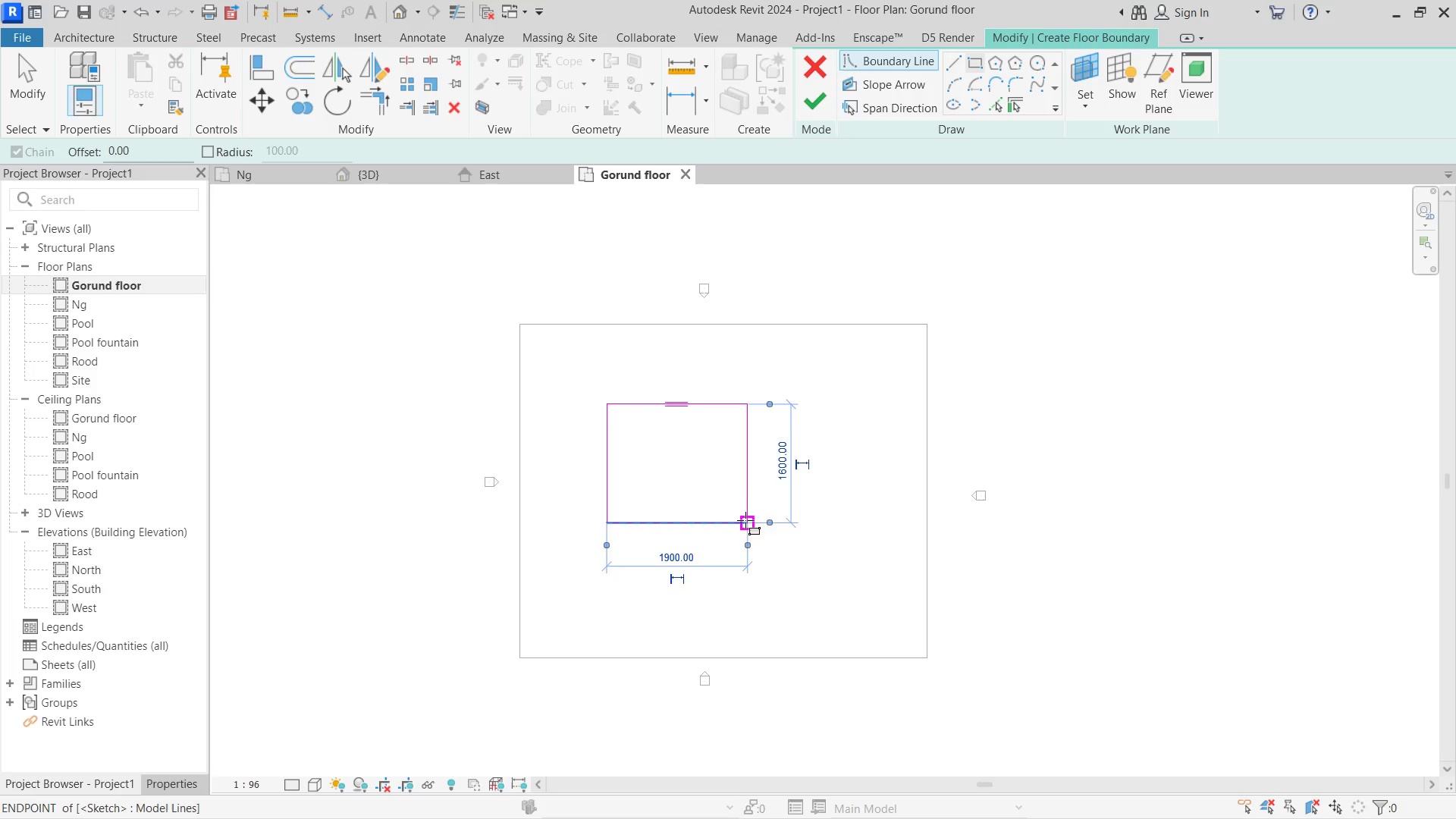 
key(Escape)
 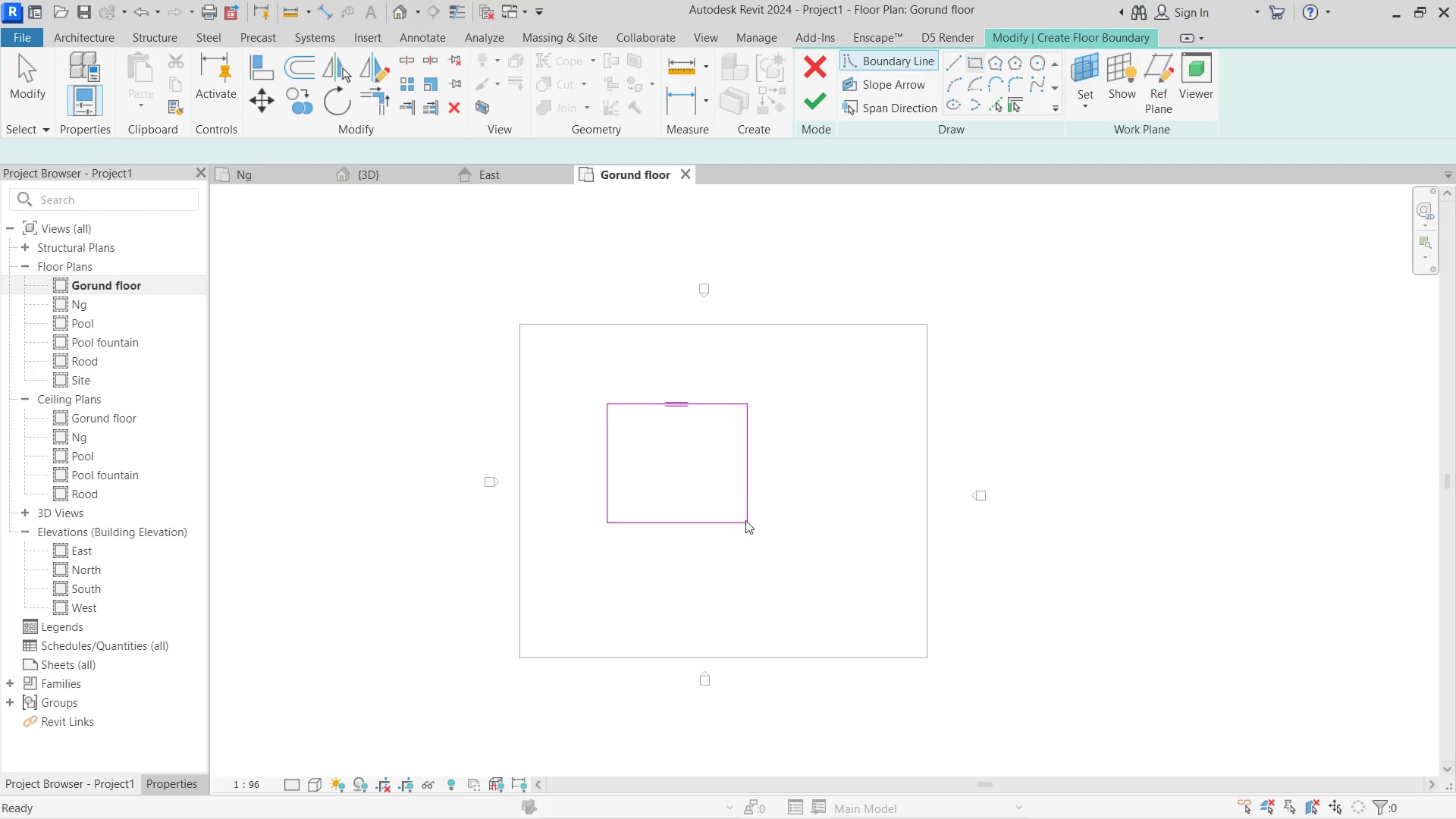 
double_click([609, 438])
 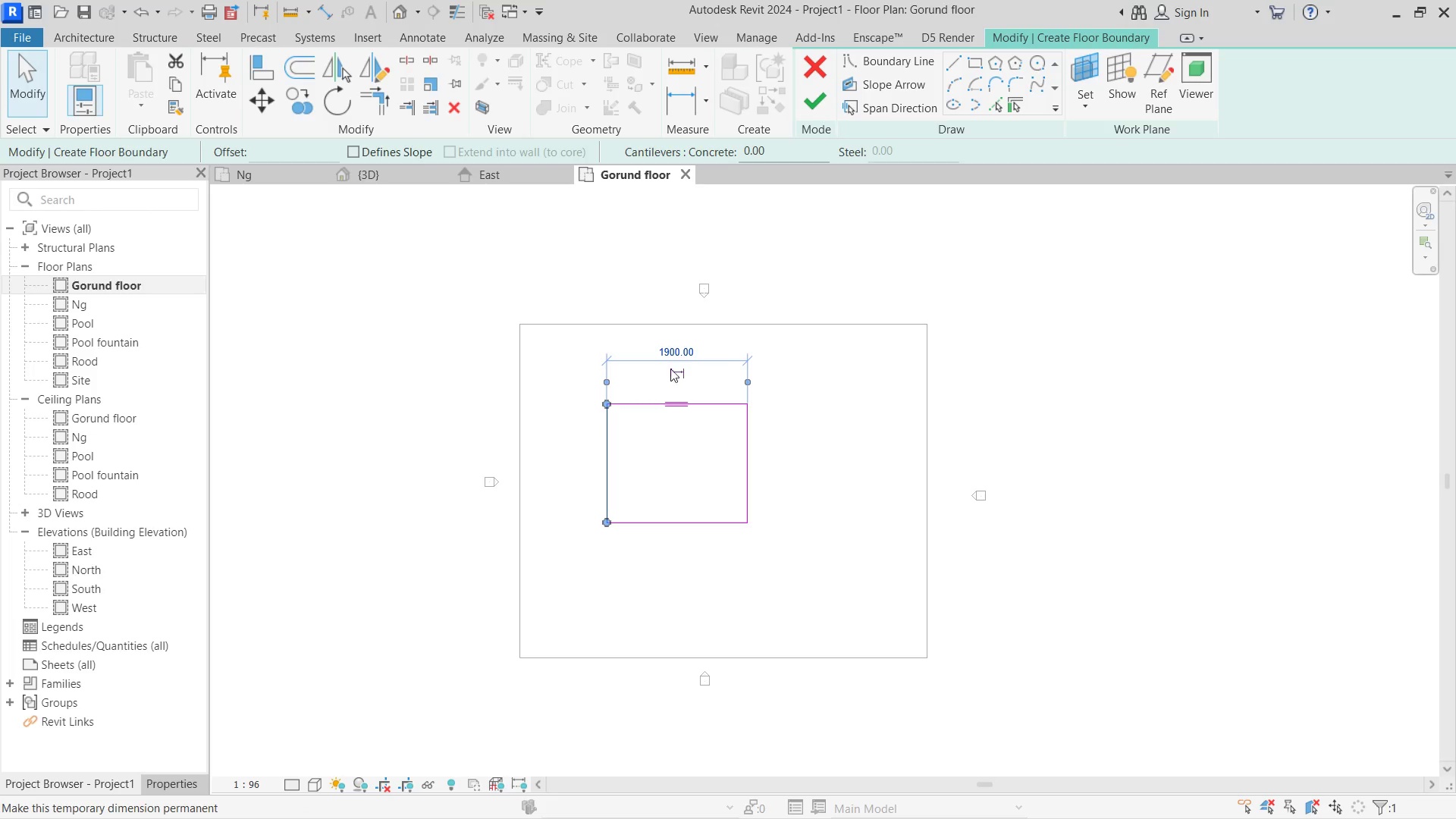 
left_click([669, 353])
 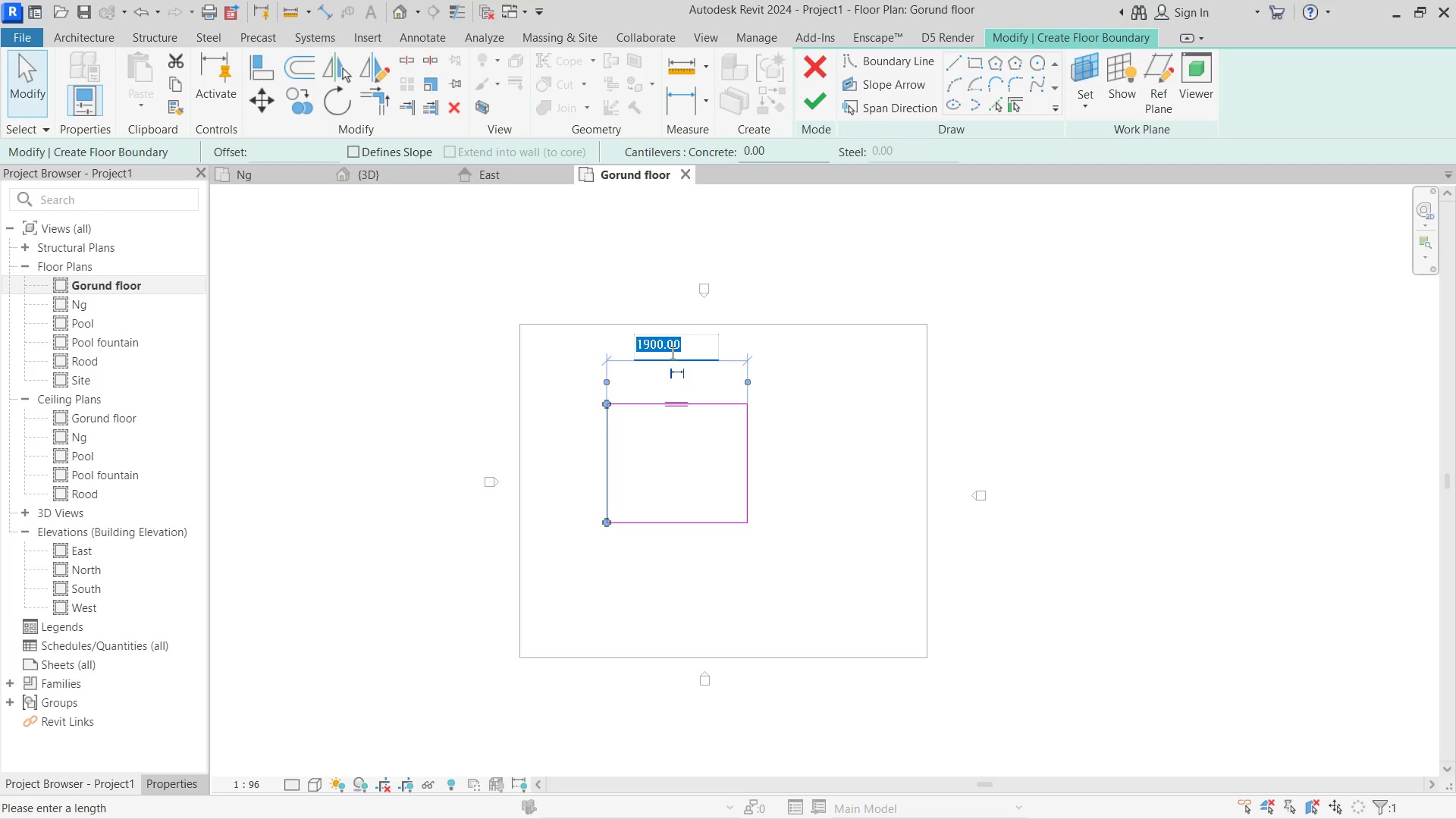 
type(2400)
 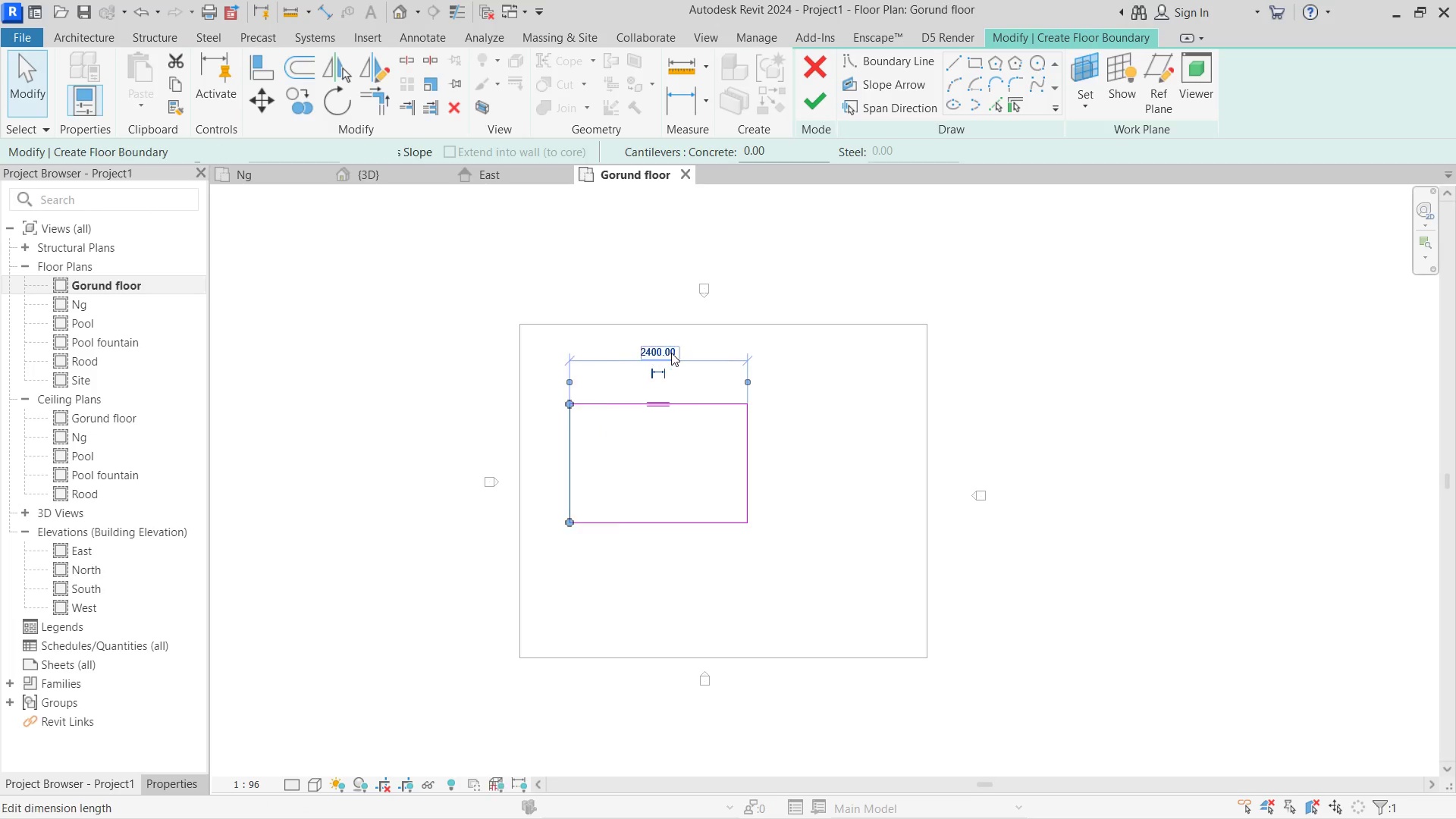 
key(Enter)
 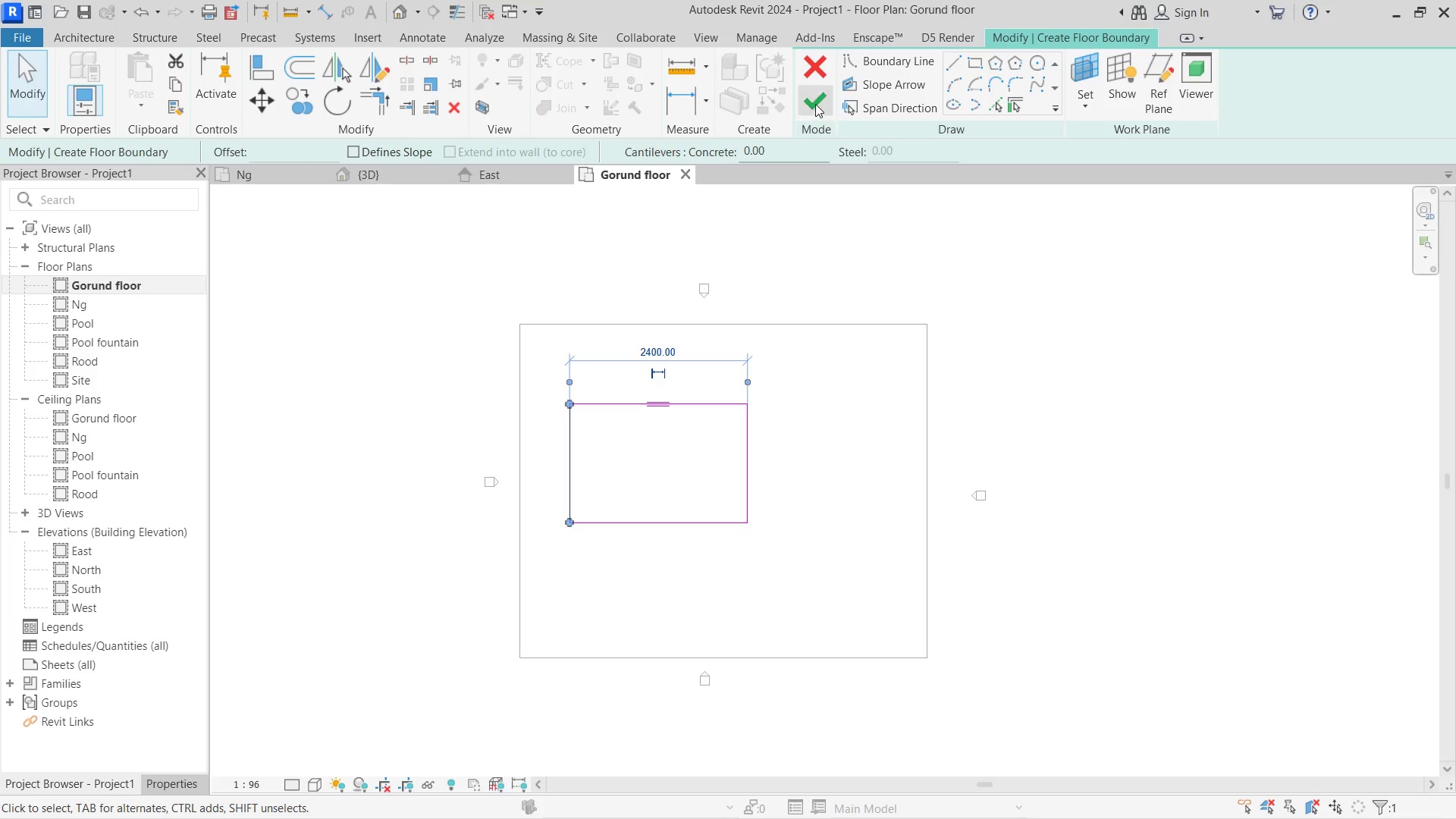 
wait(7.14)
 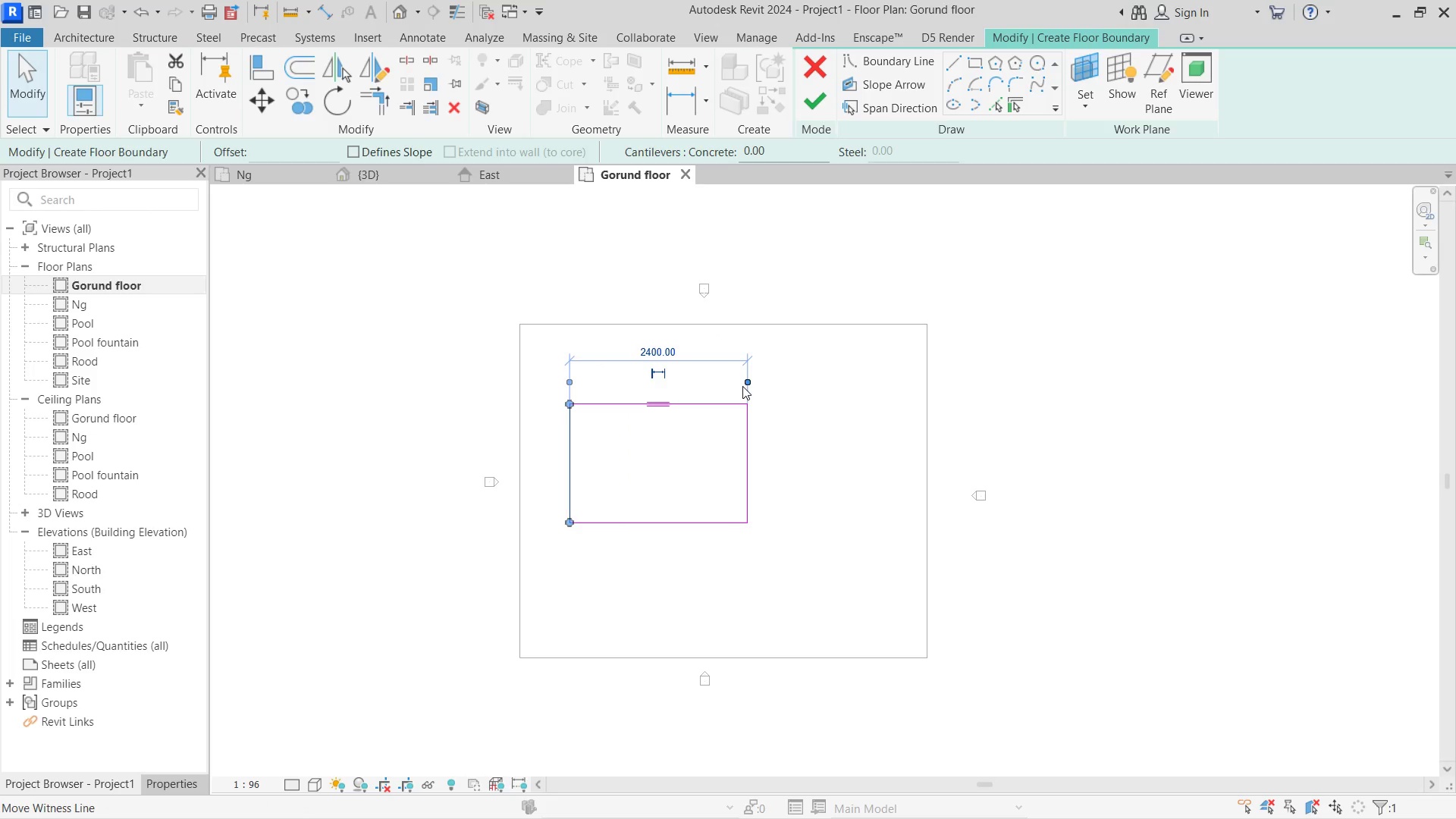 
double_click([720, 507])
 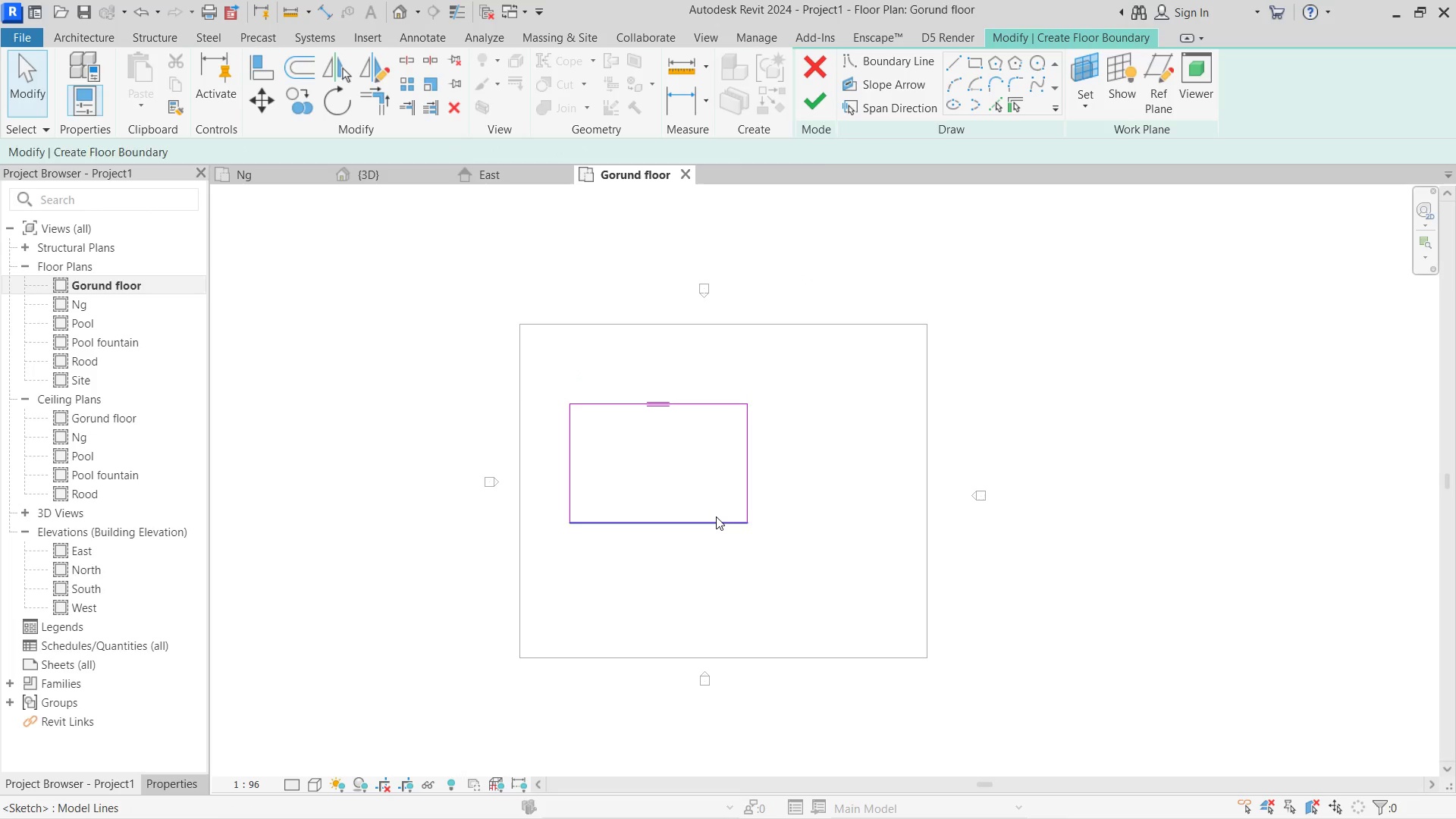 
triple_click([716, 516])
 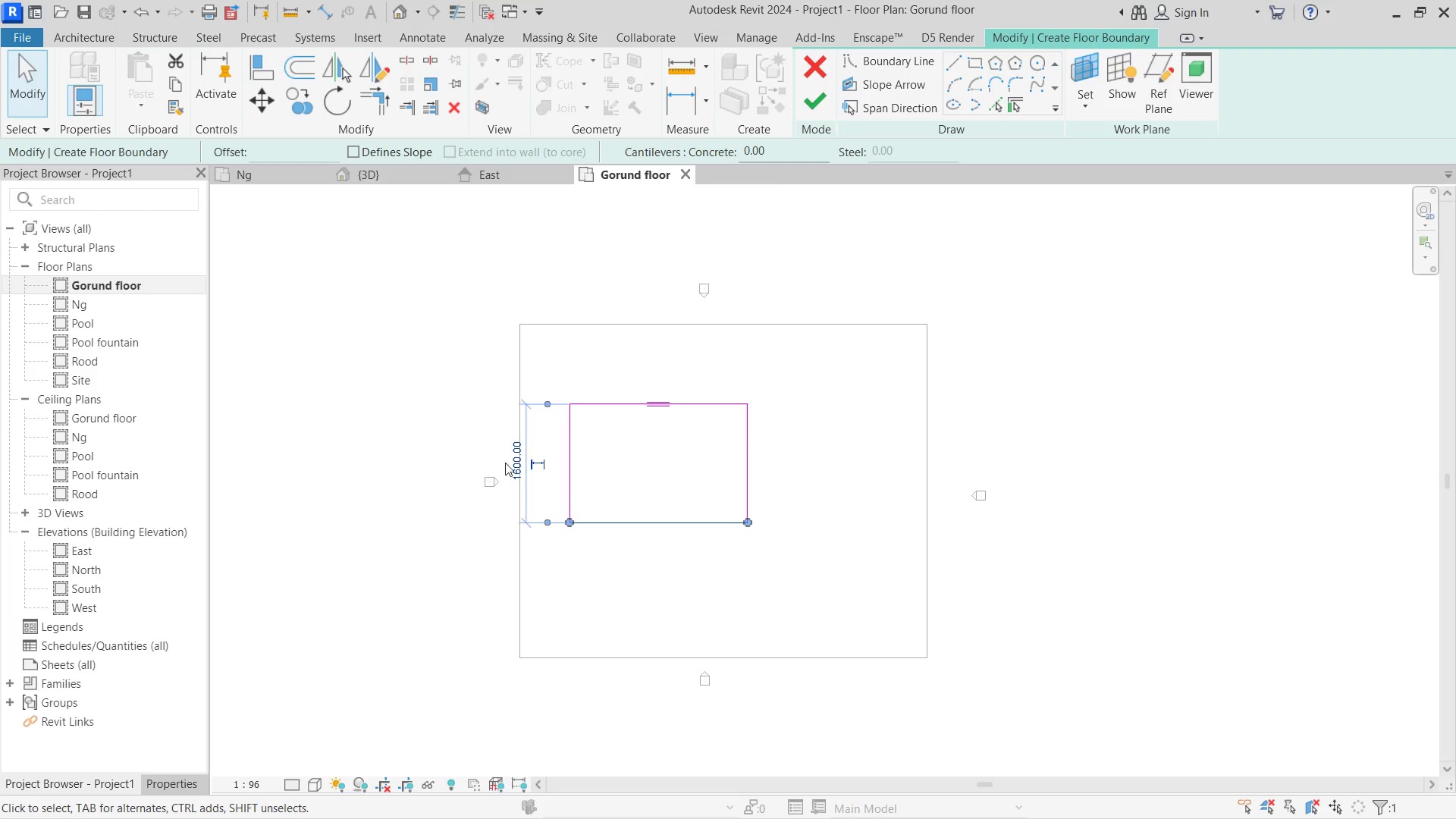 
left_click([512, 463])
 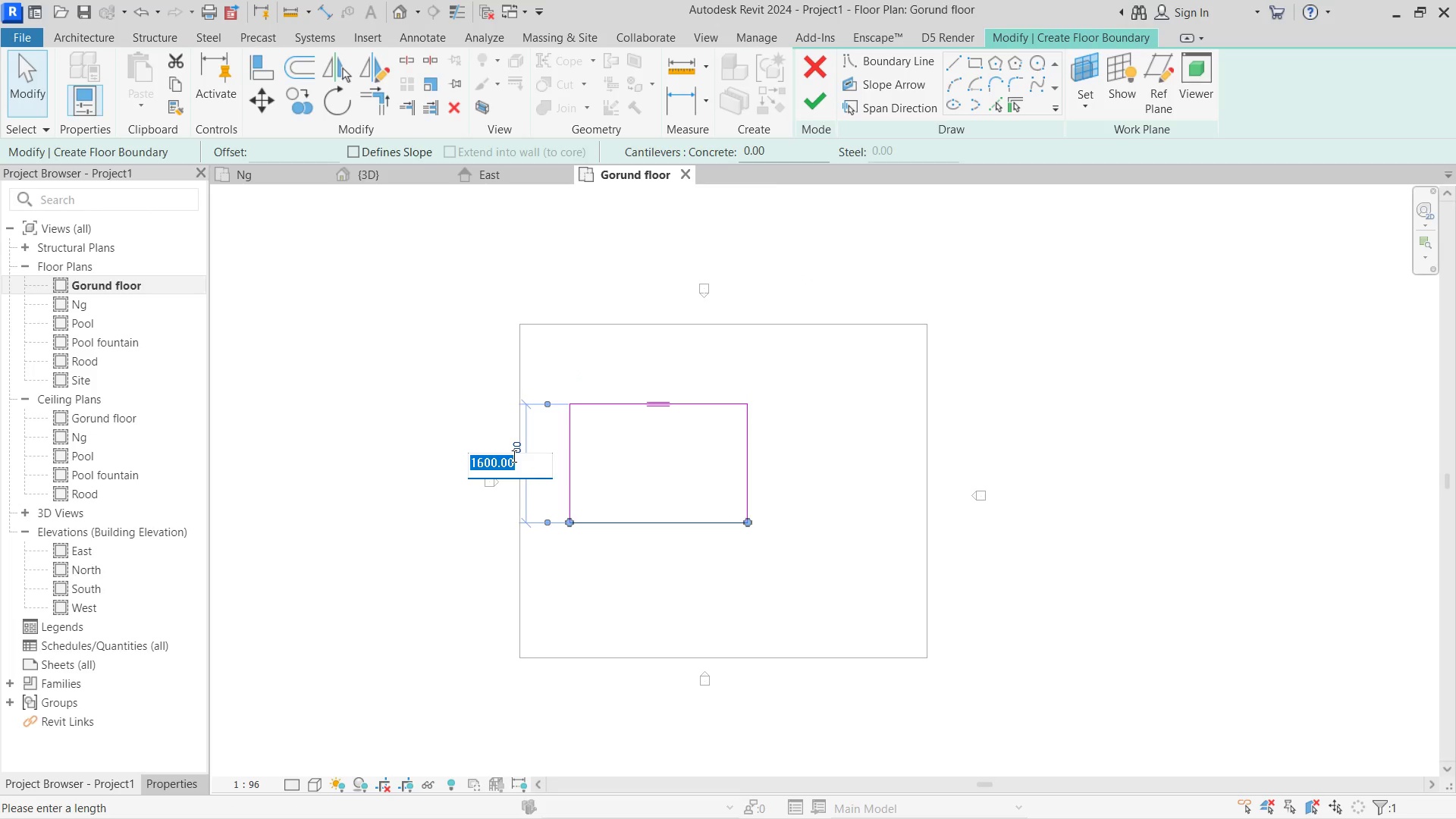 
type(950)
 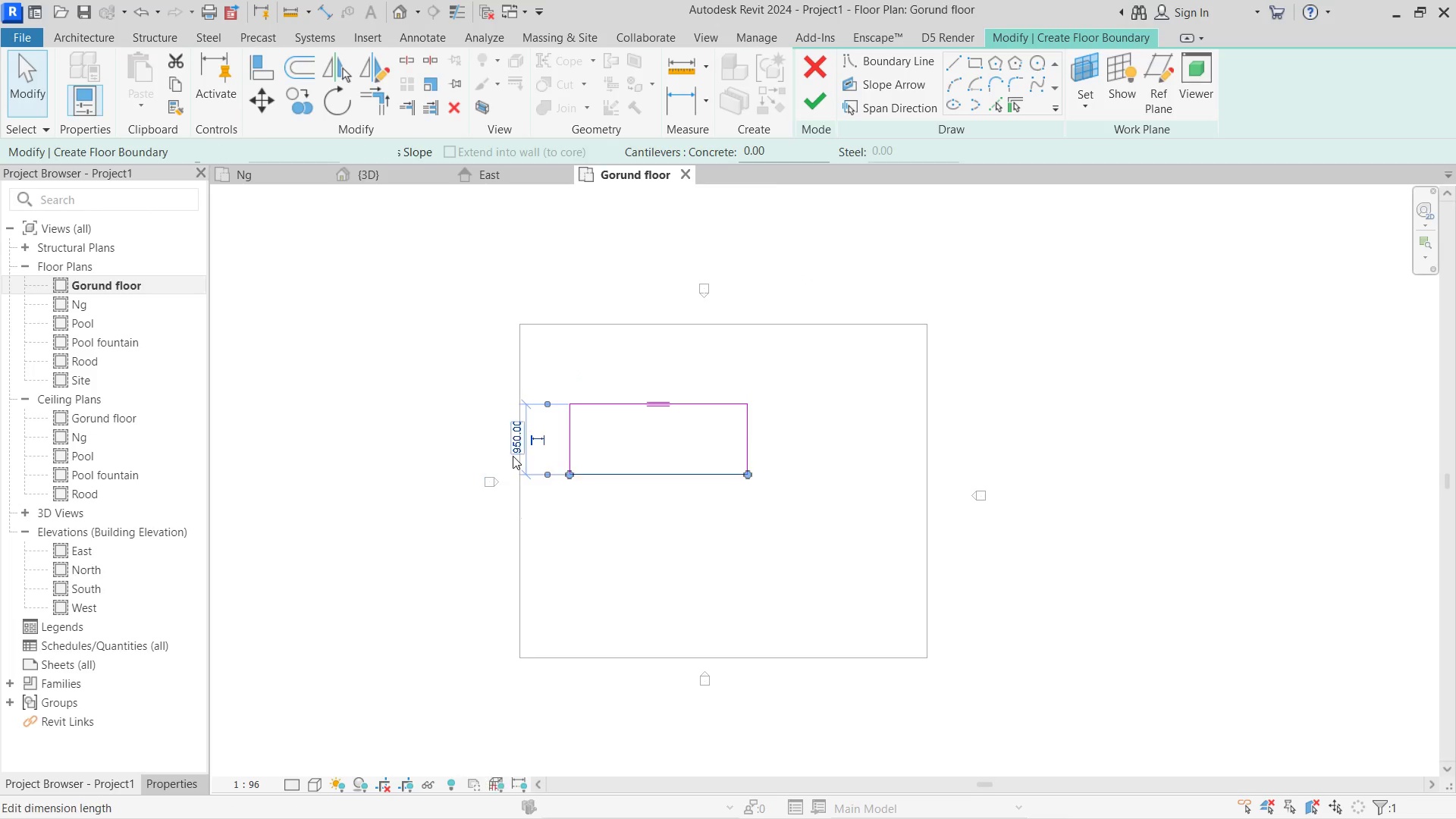 
left_click([802, 356])
 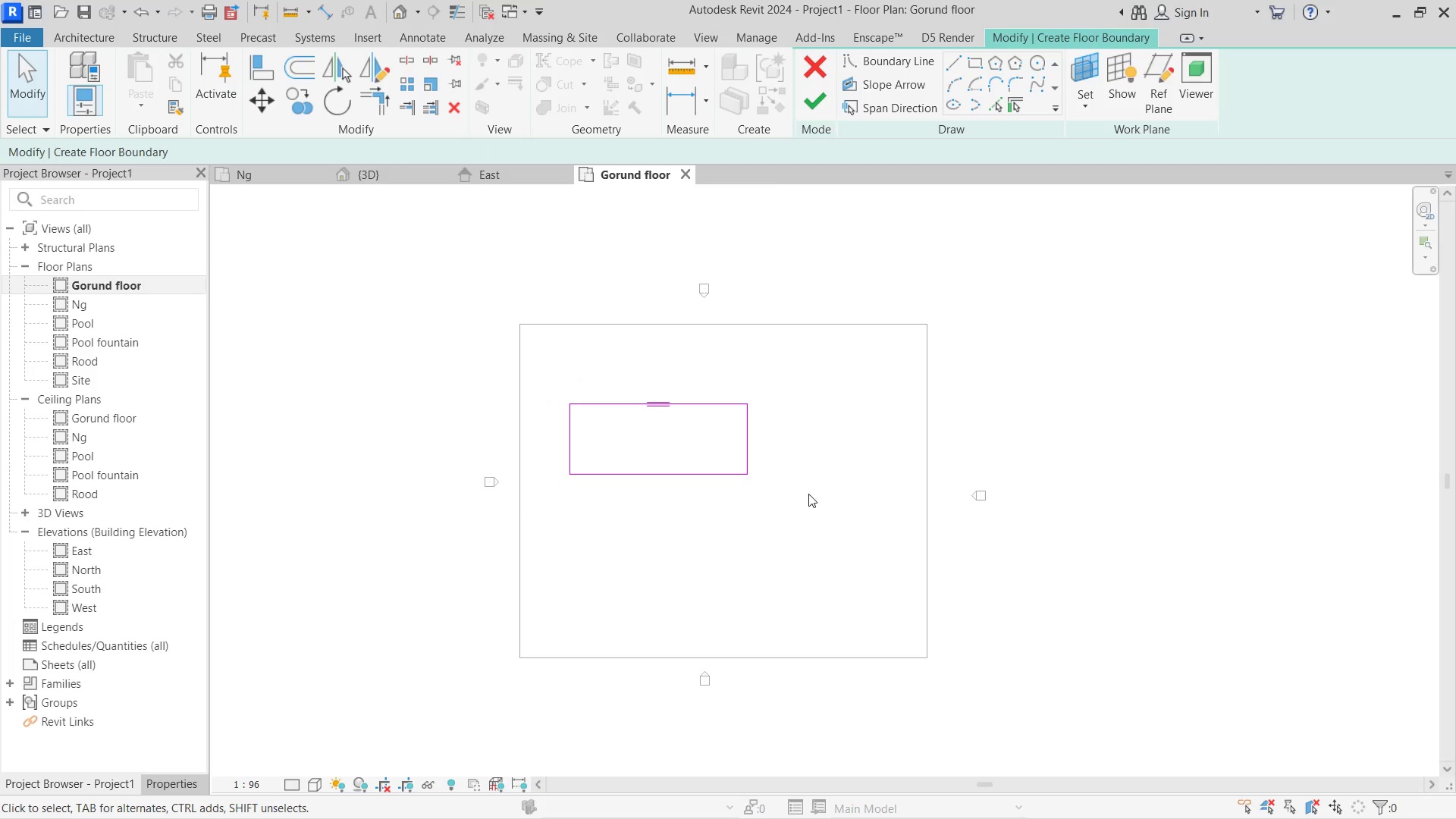 
left_click_drag(start_coordinate=[801, 540], to_coordinate=[551, 385])
 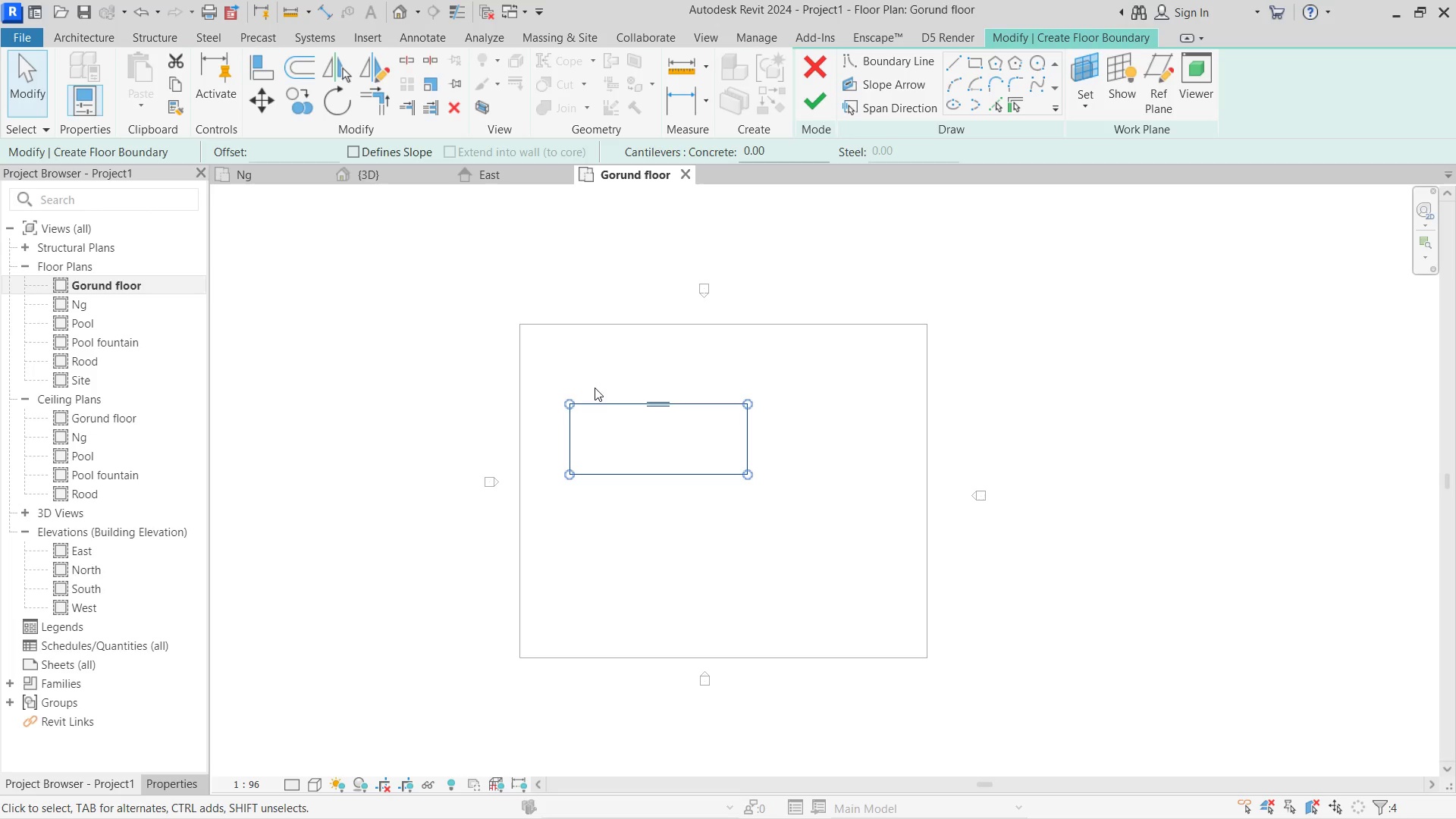 
key(Alt+Tab)